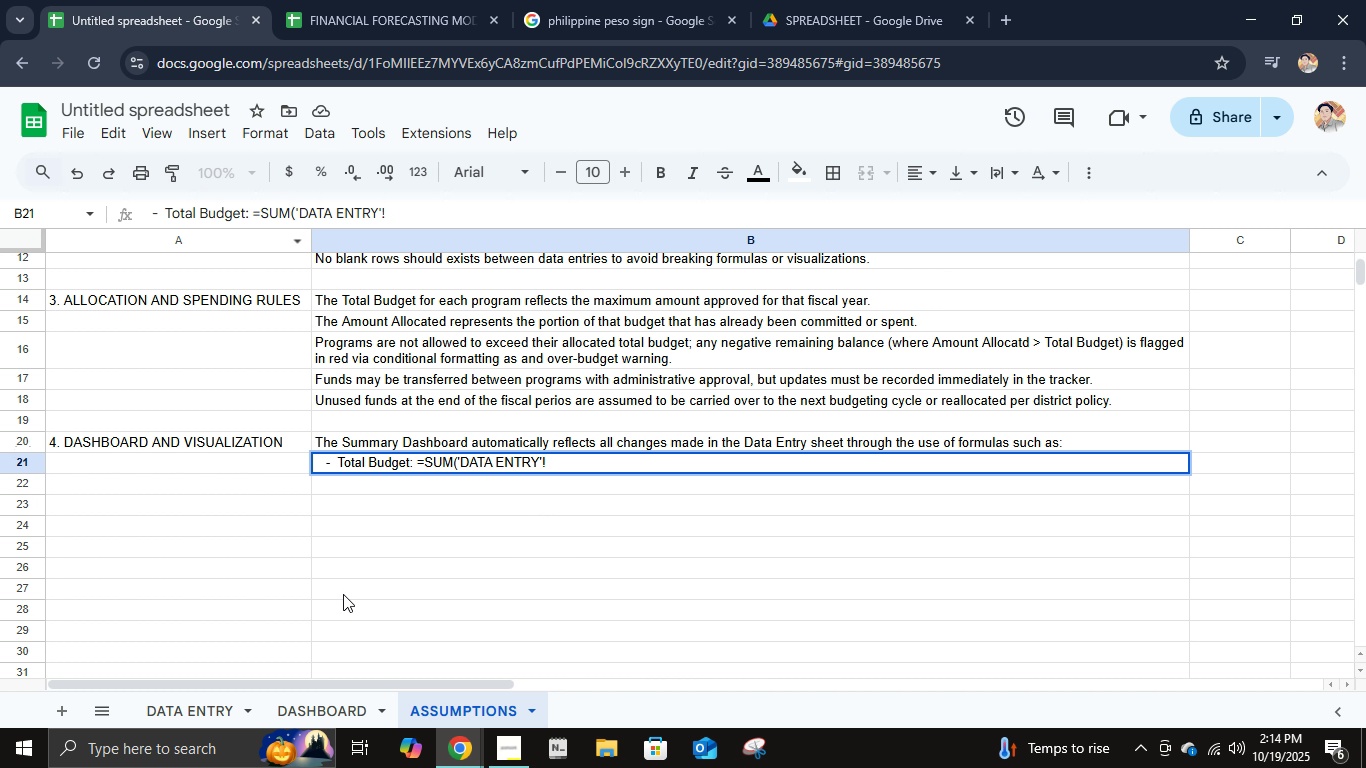 
wait(9.64)
 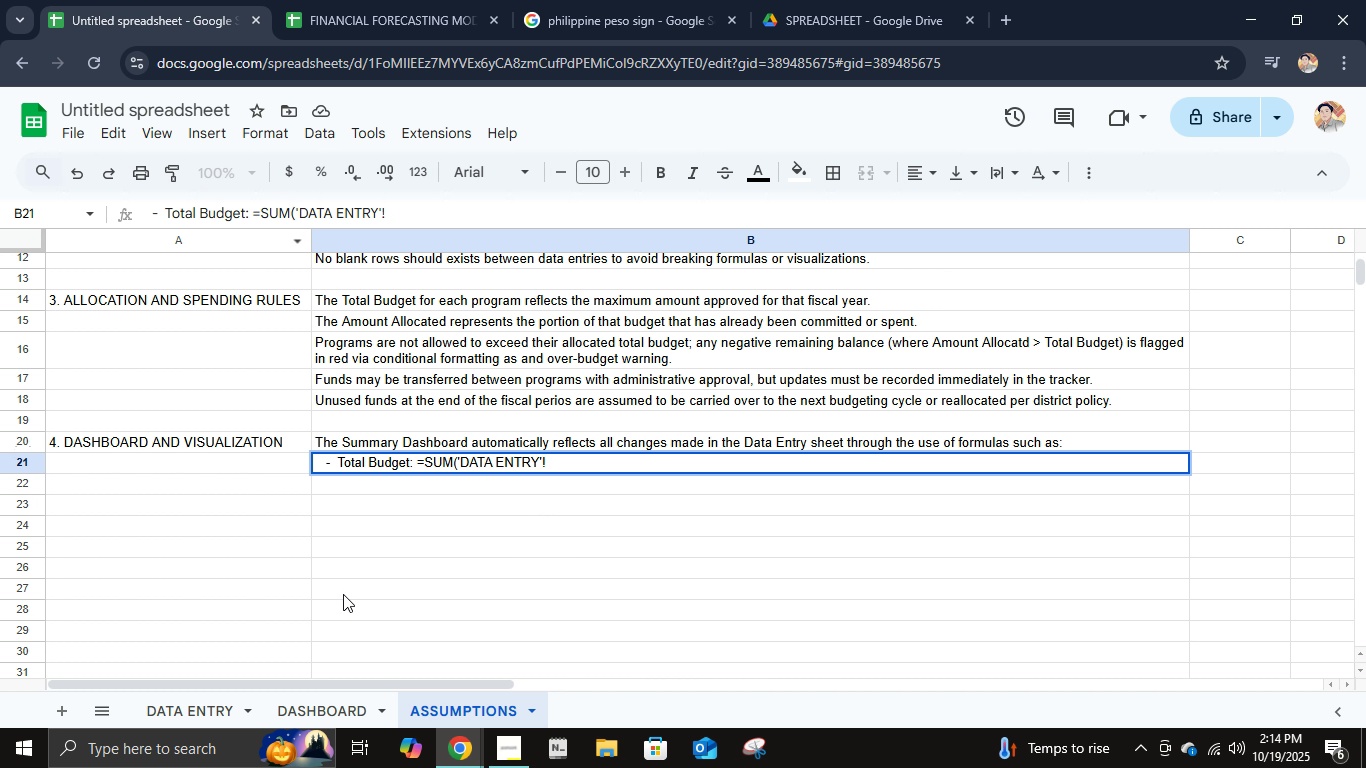 
left_click([313, 305])
 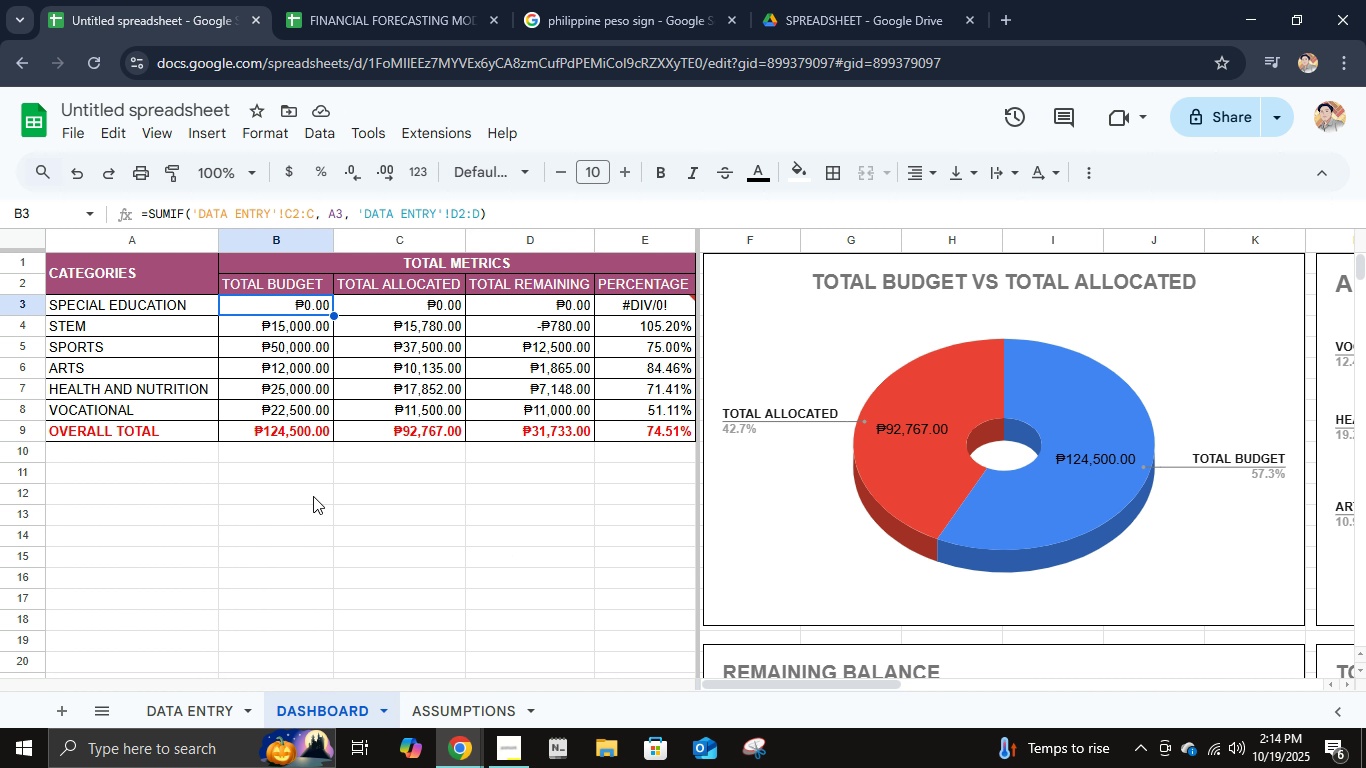 
left_click([416, 717])
 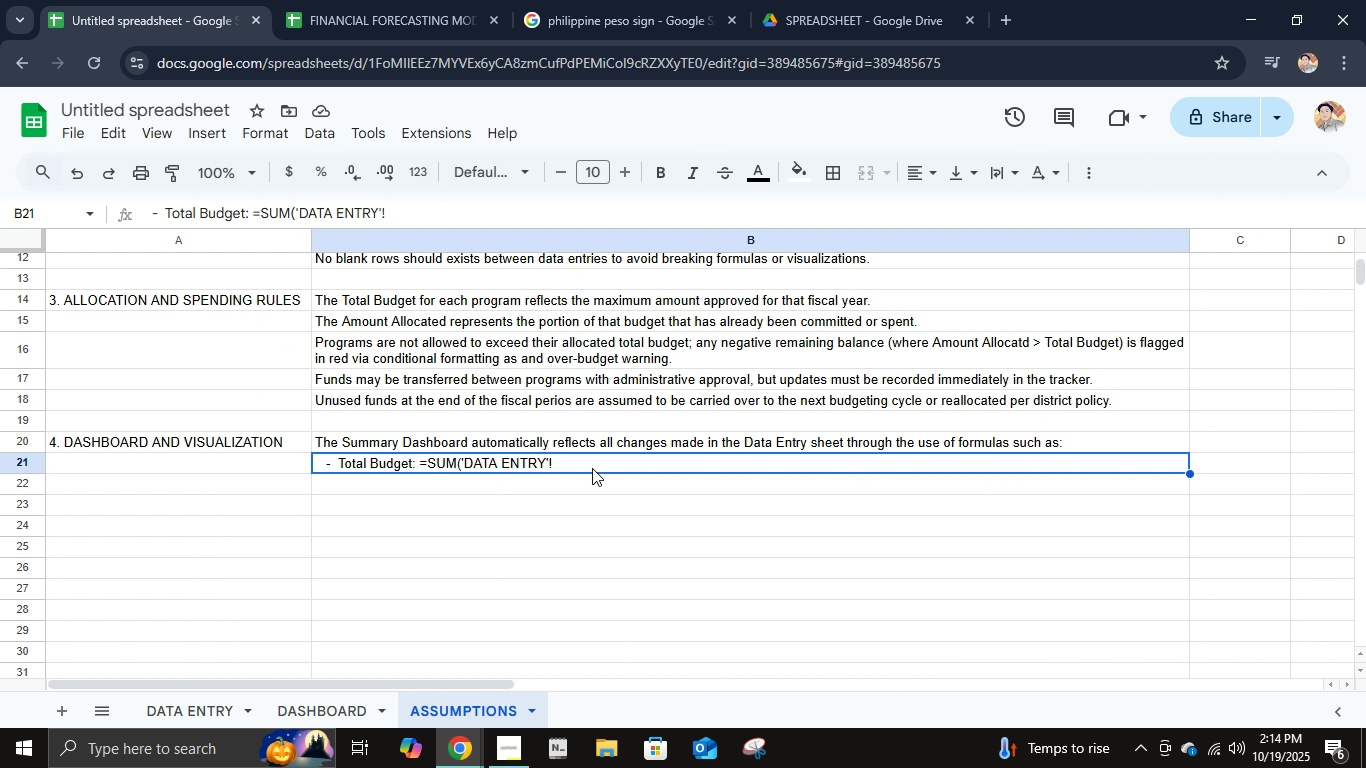 
double_click([592, 468])
 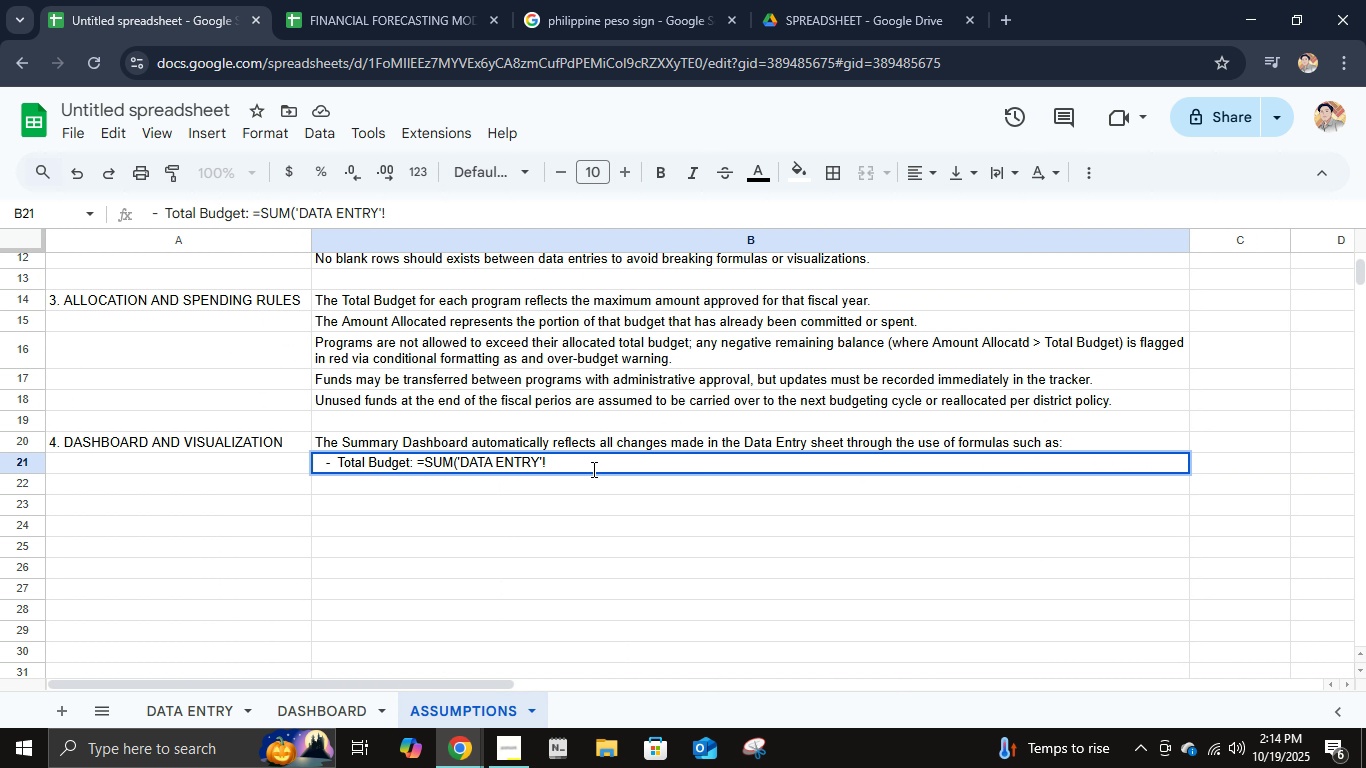 
type(C2:C)
 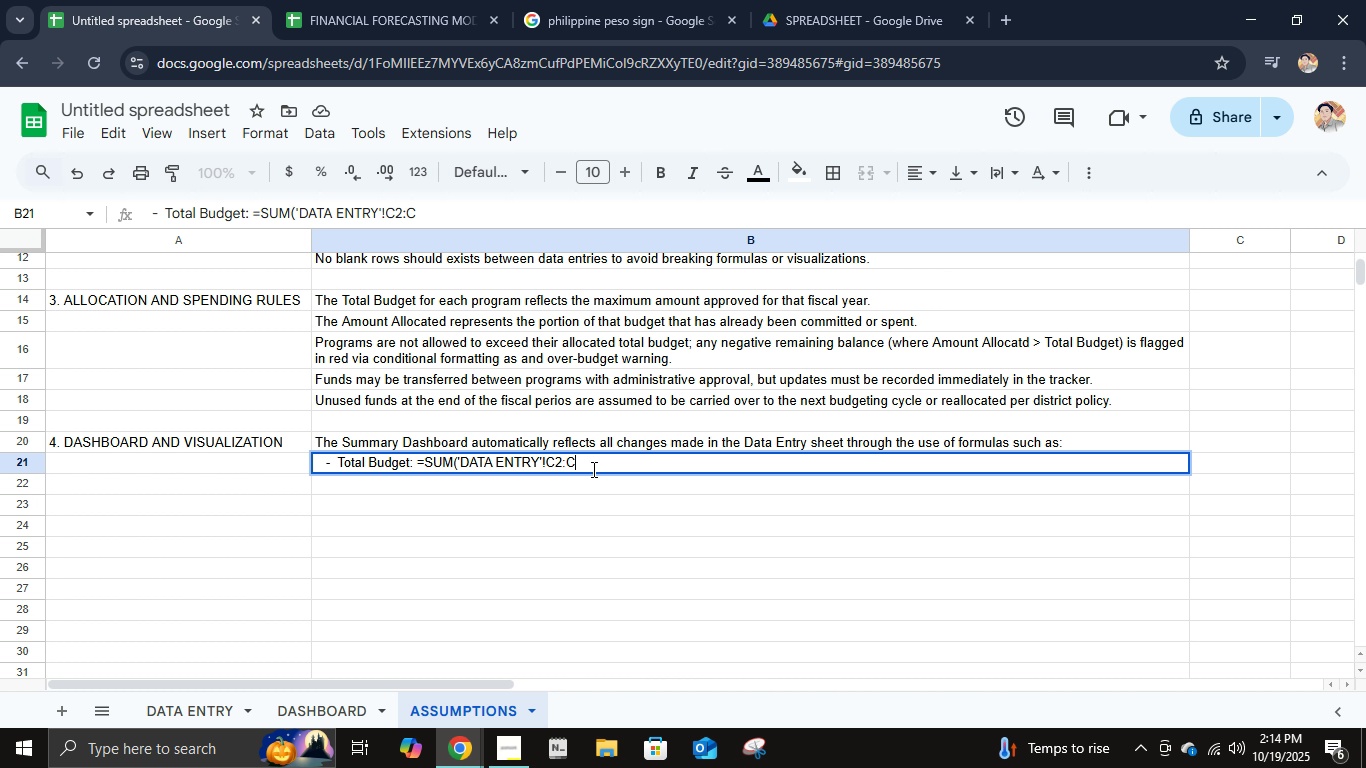 
type(, A3,)
 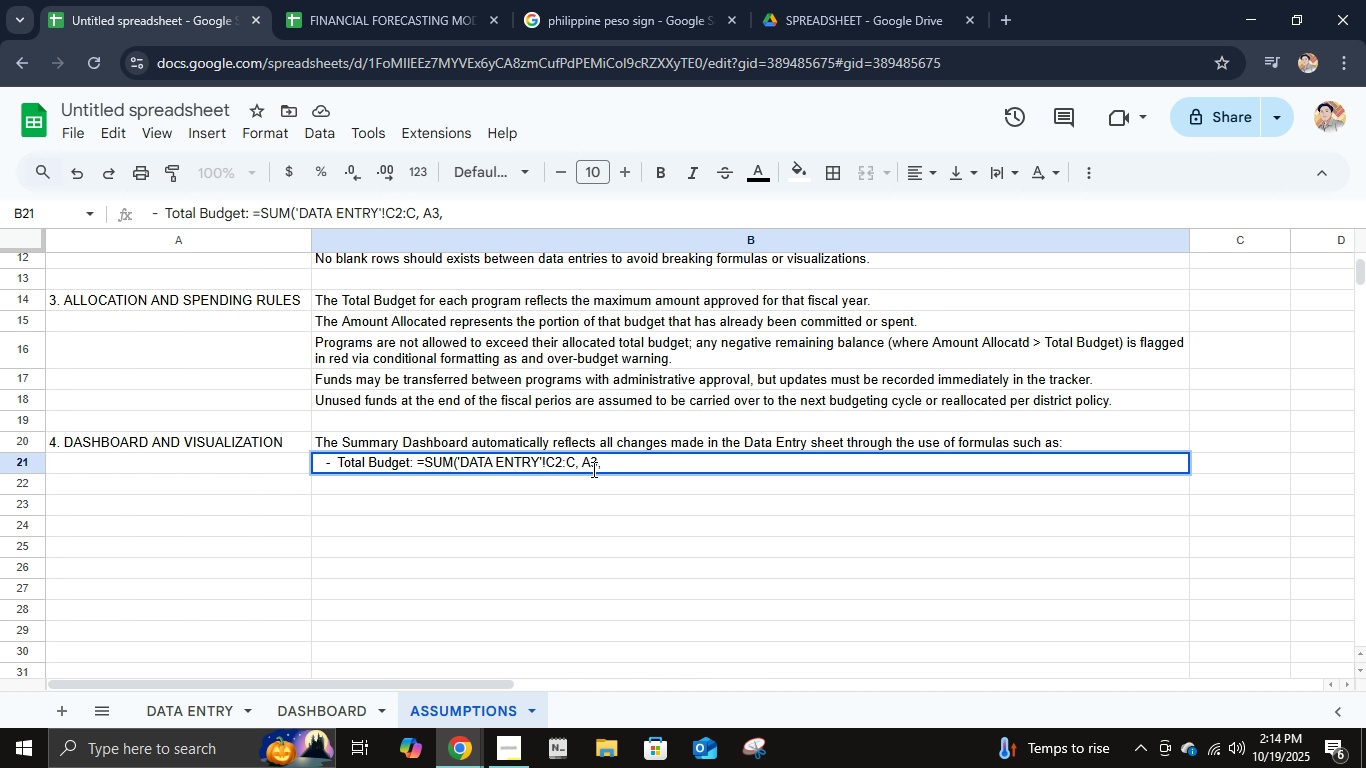 
key(Space)
 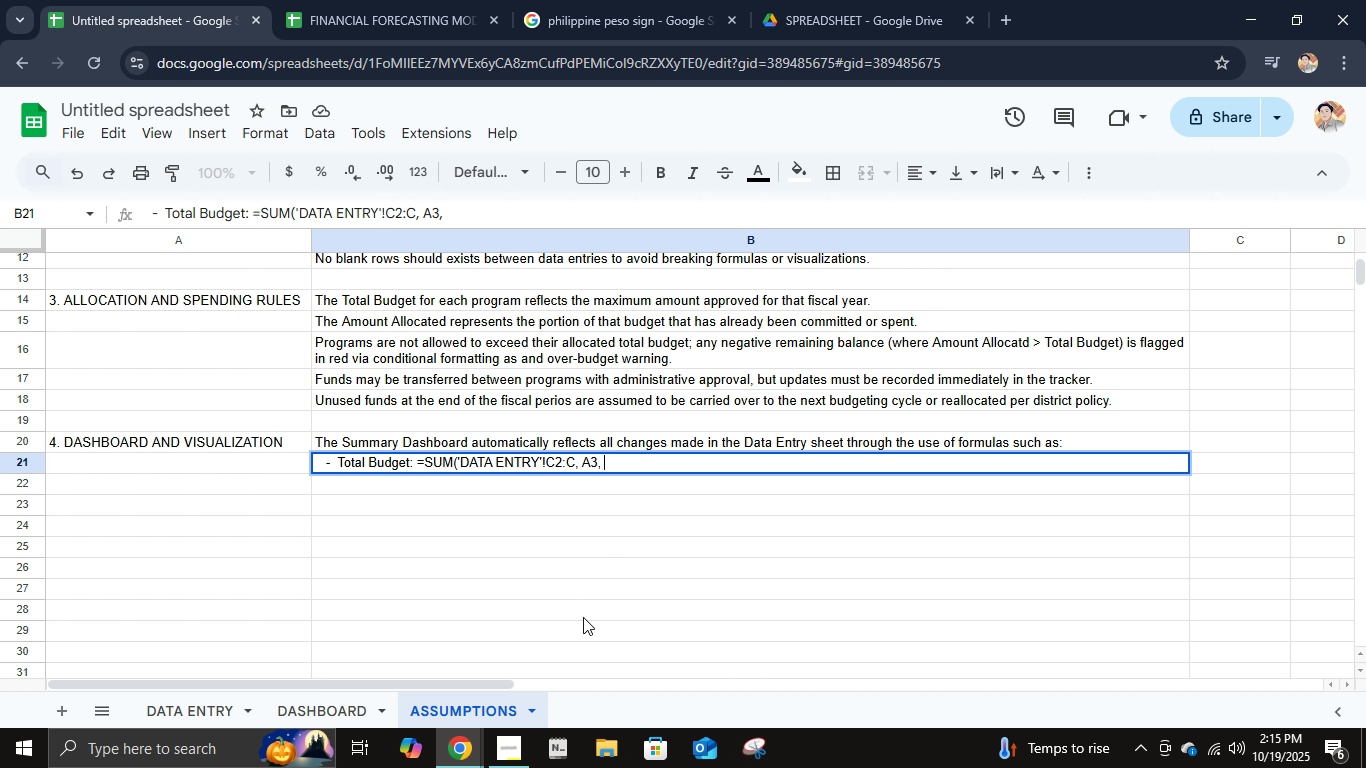 
mouse_move([585, 622])
 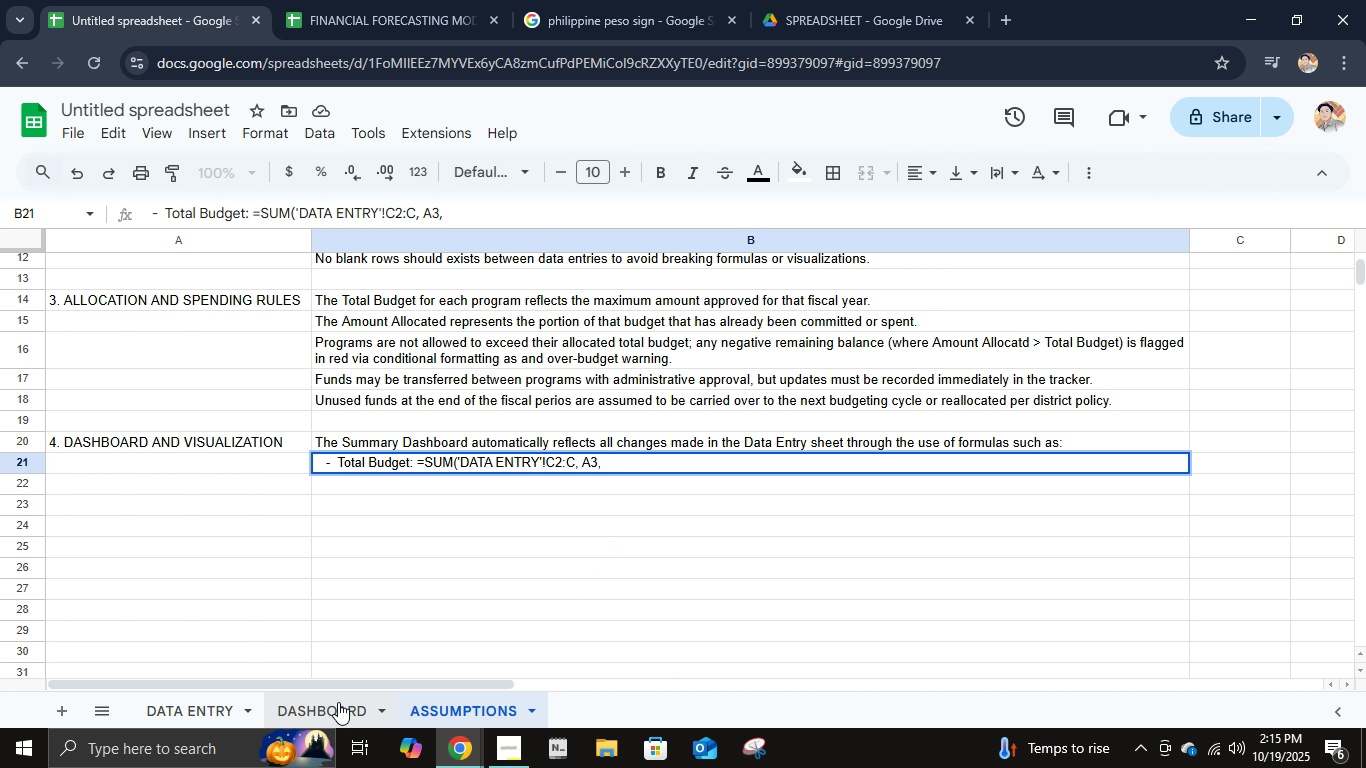 
left_click([338, 702])
 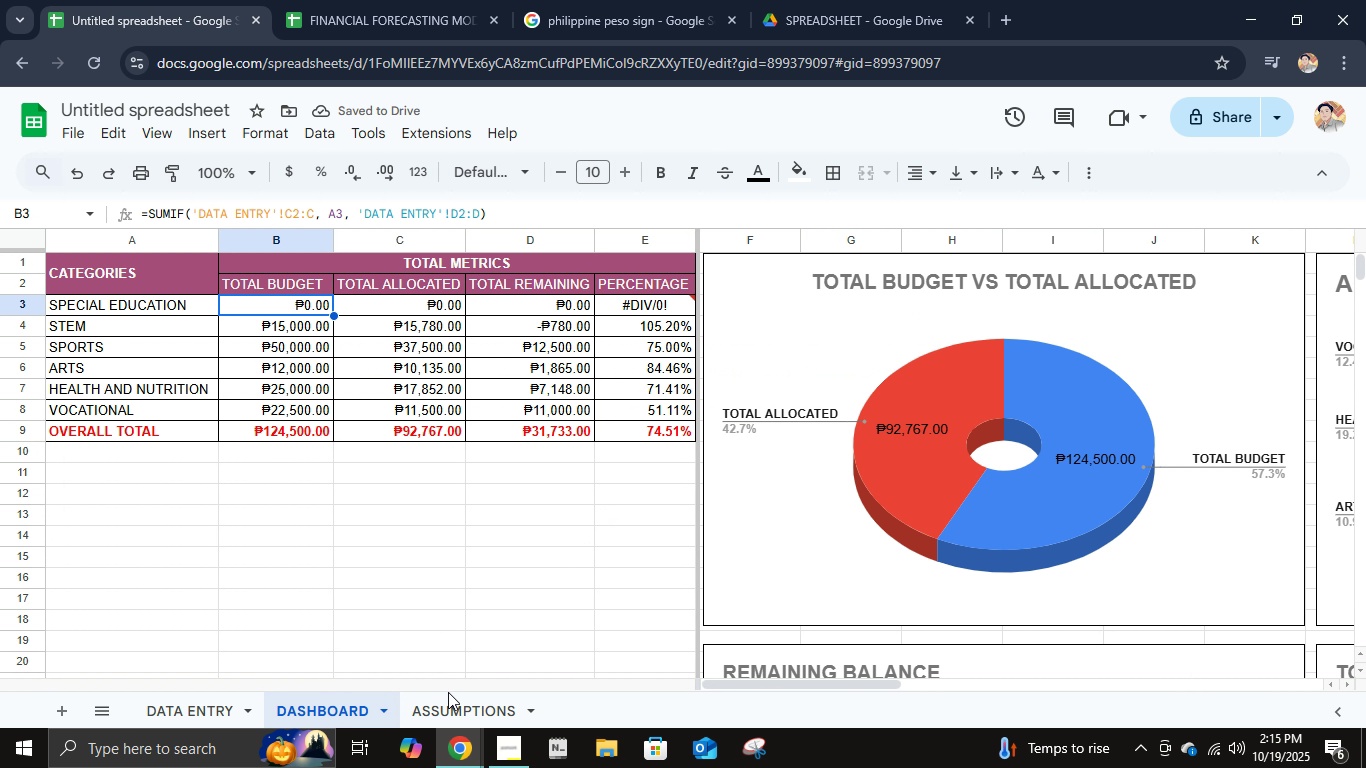 
left_click([448, 700])
 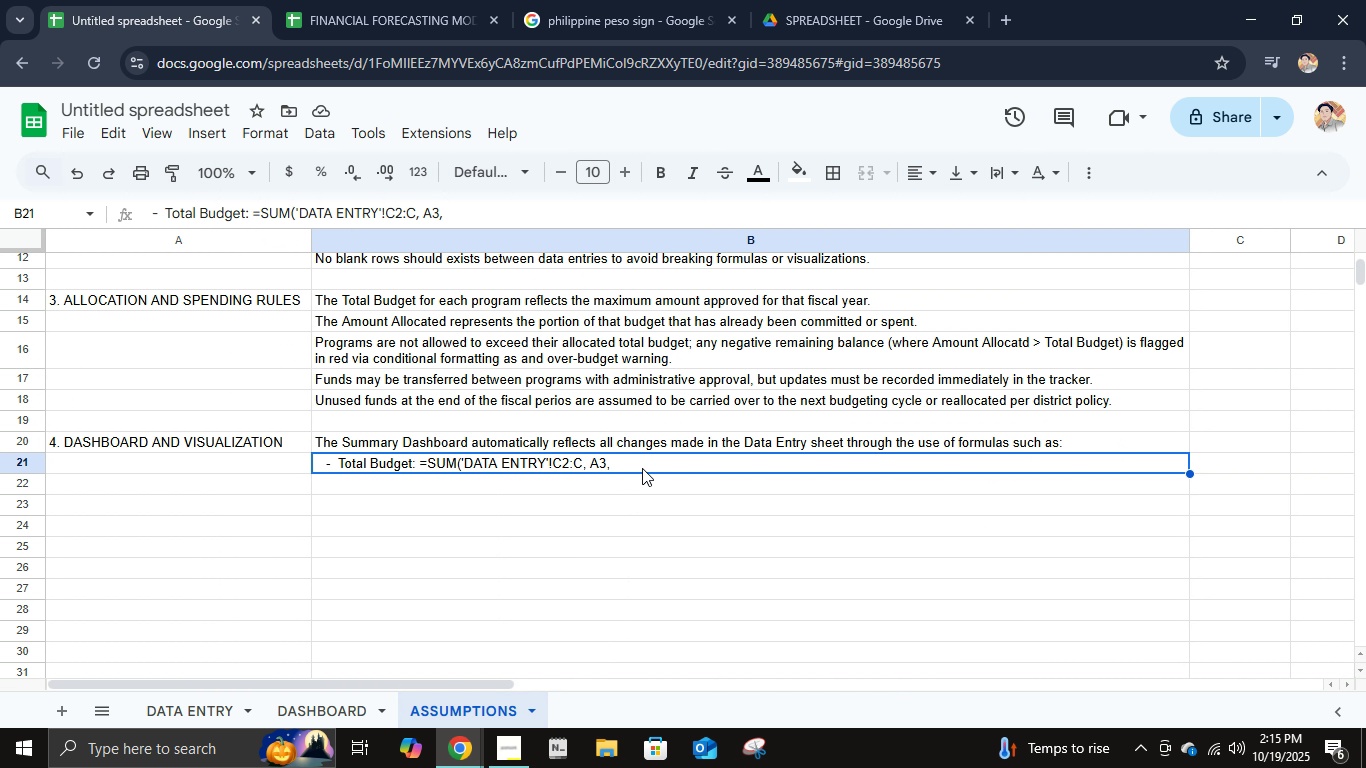 
double_click([643, 465])
 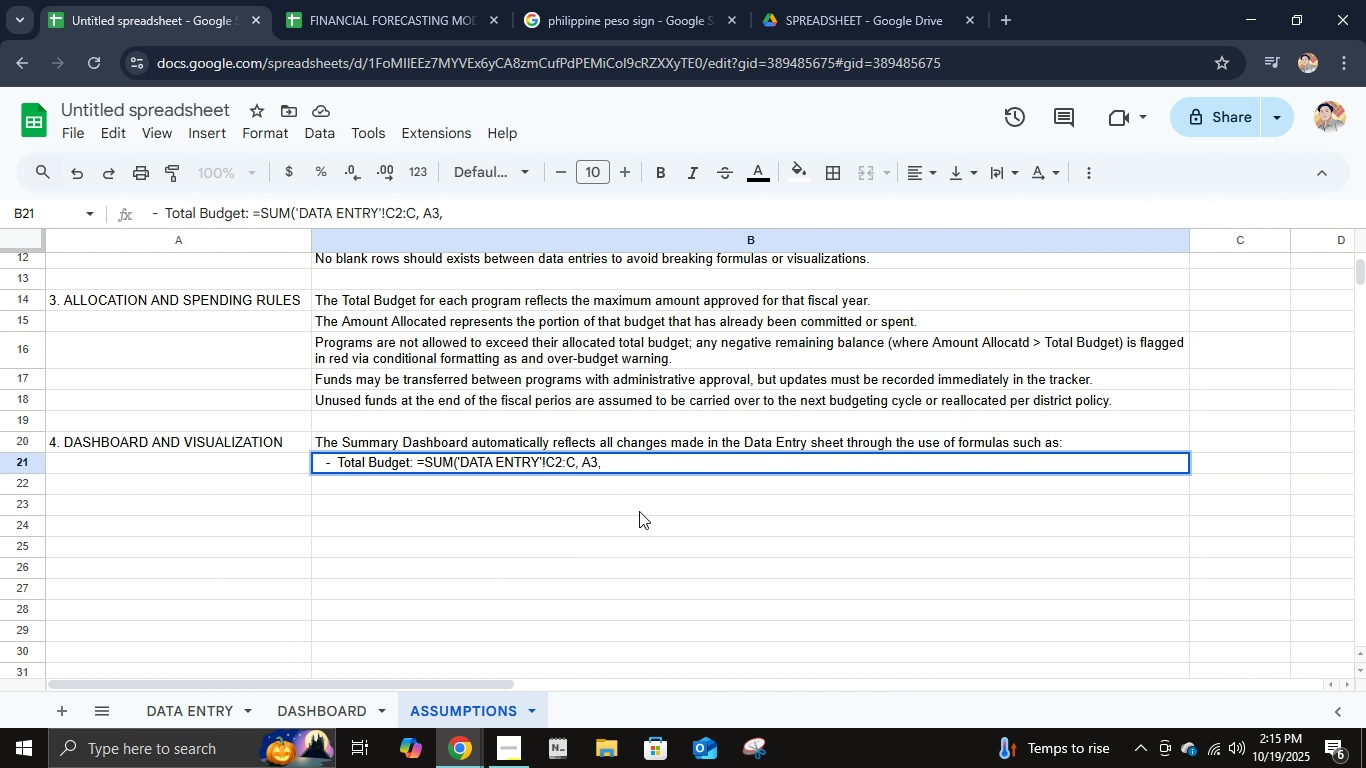 
type('DATA ENTRY'!D2:D))
 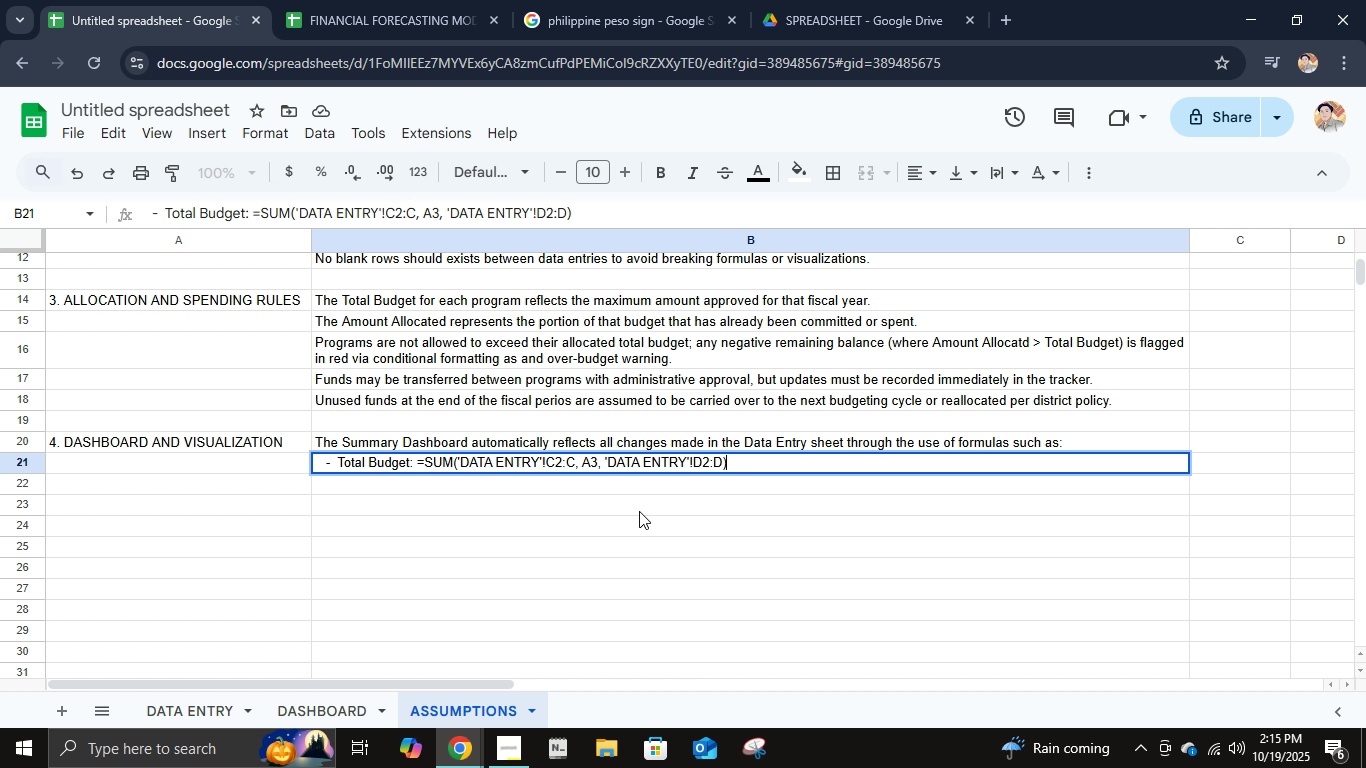 
key(Shift+Enter)
 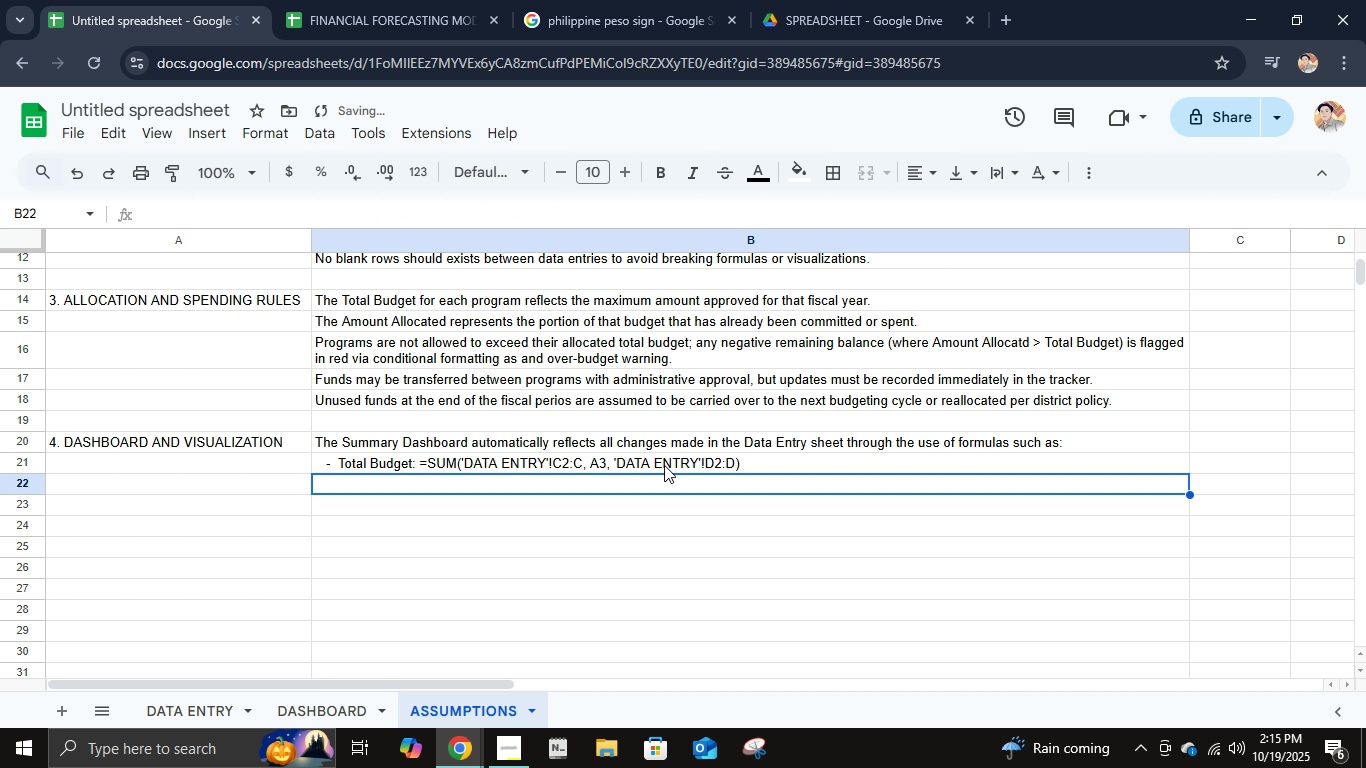 
left_click([664, 465])
 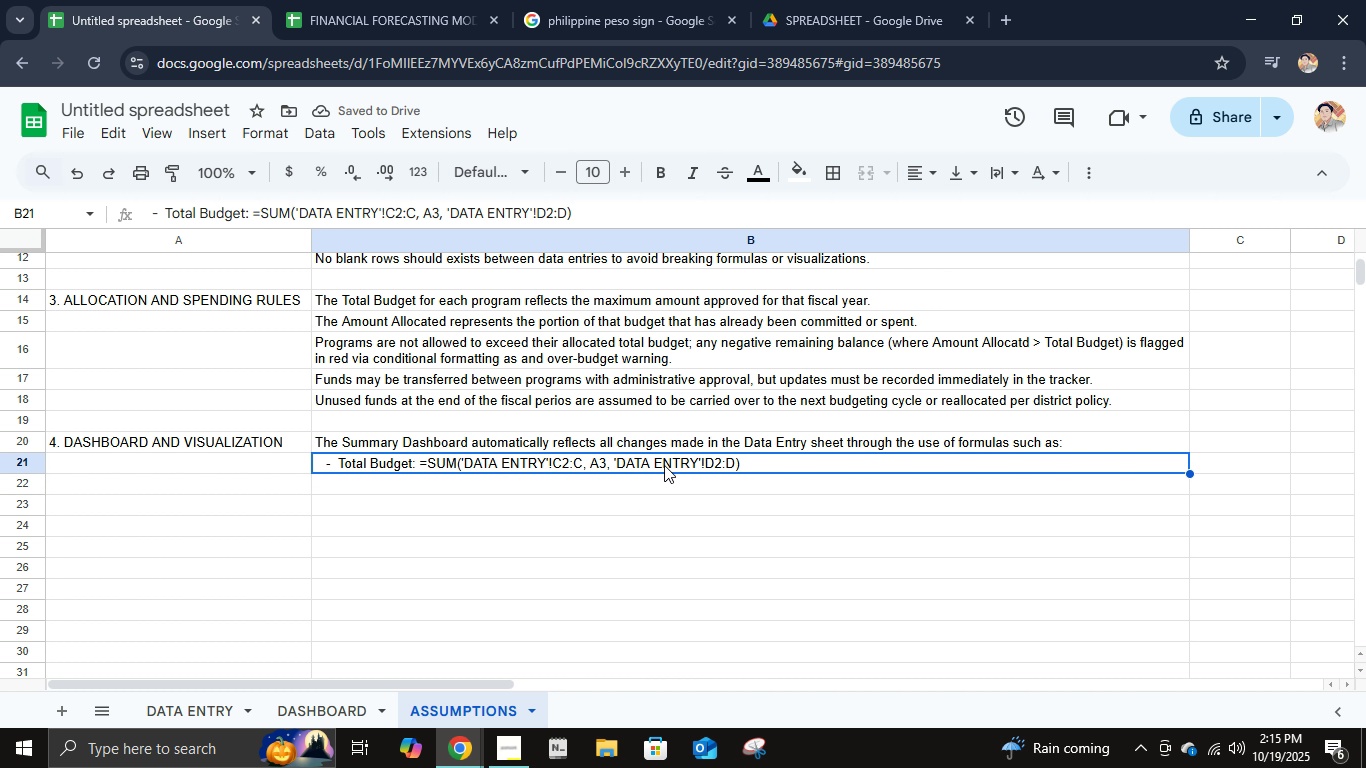 
key(Control+C)
 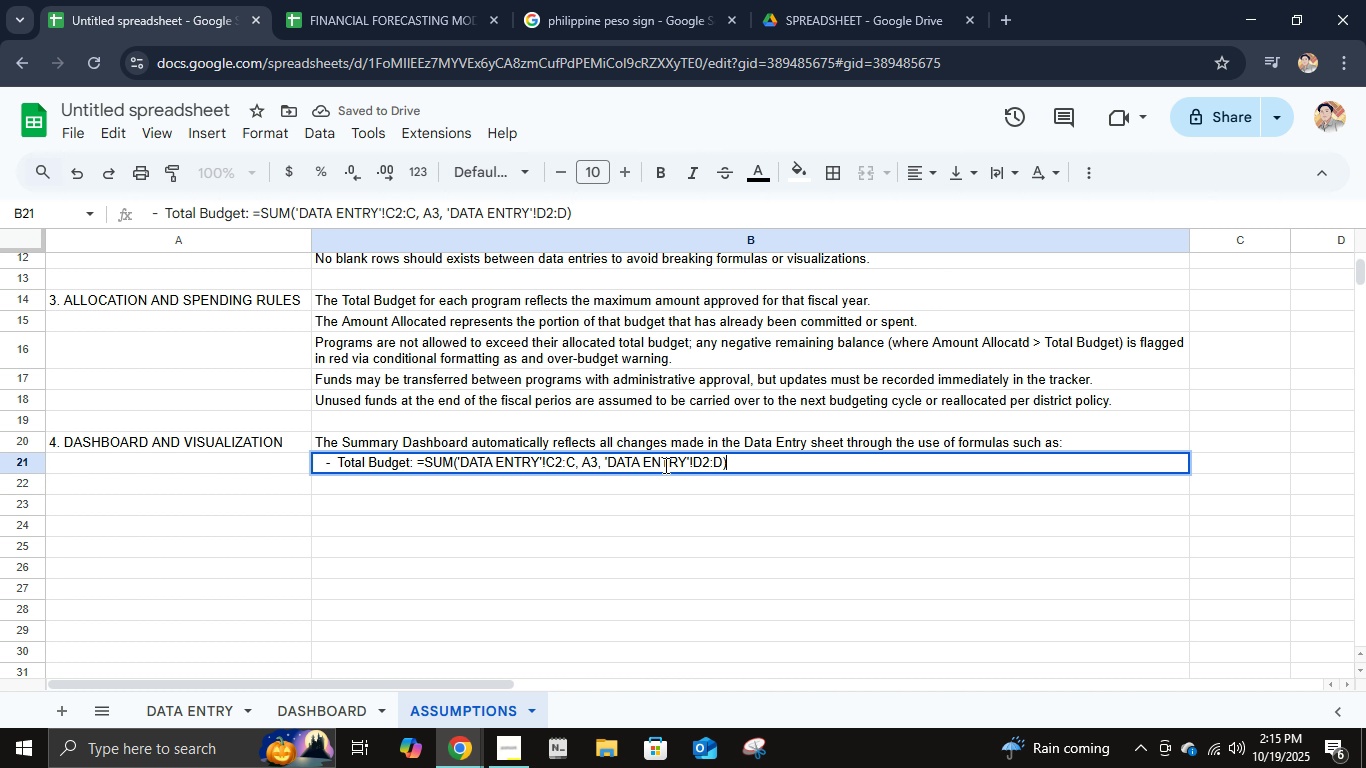 
key(Enter)
 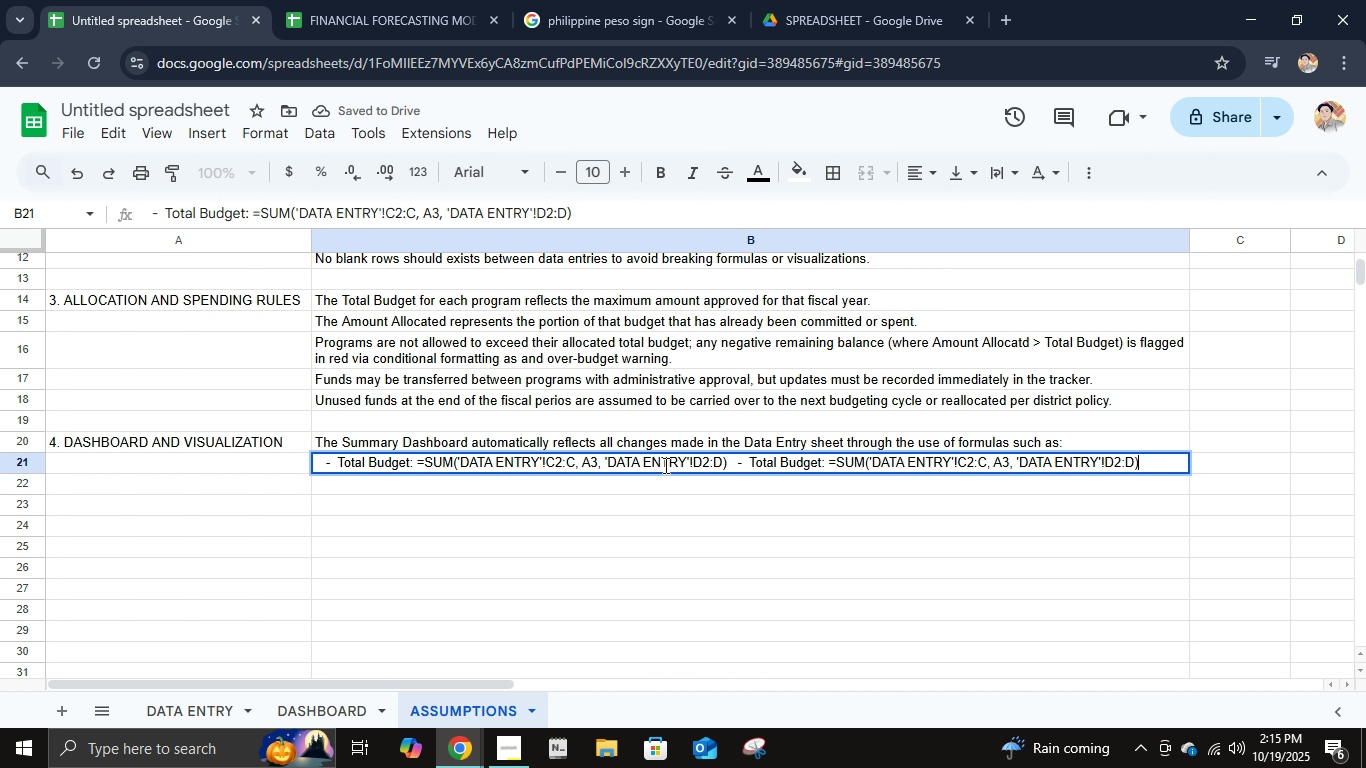 
key(Control+ControlLeft)
 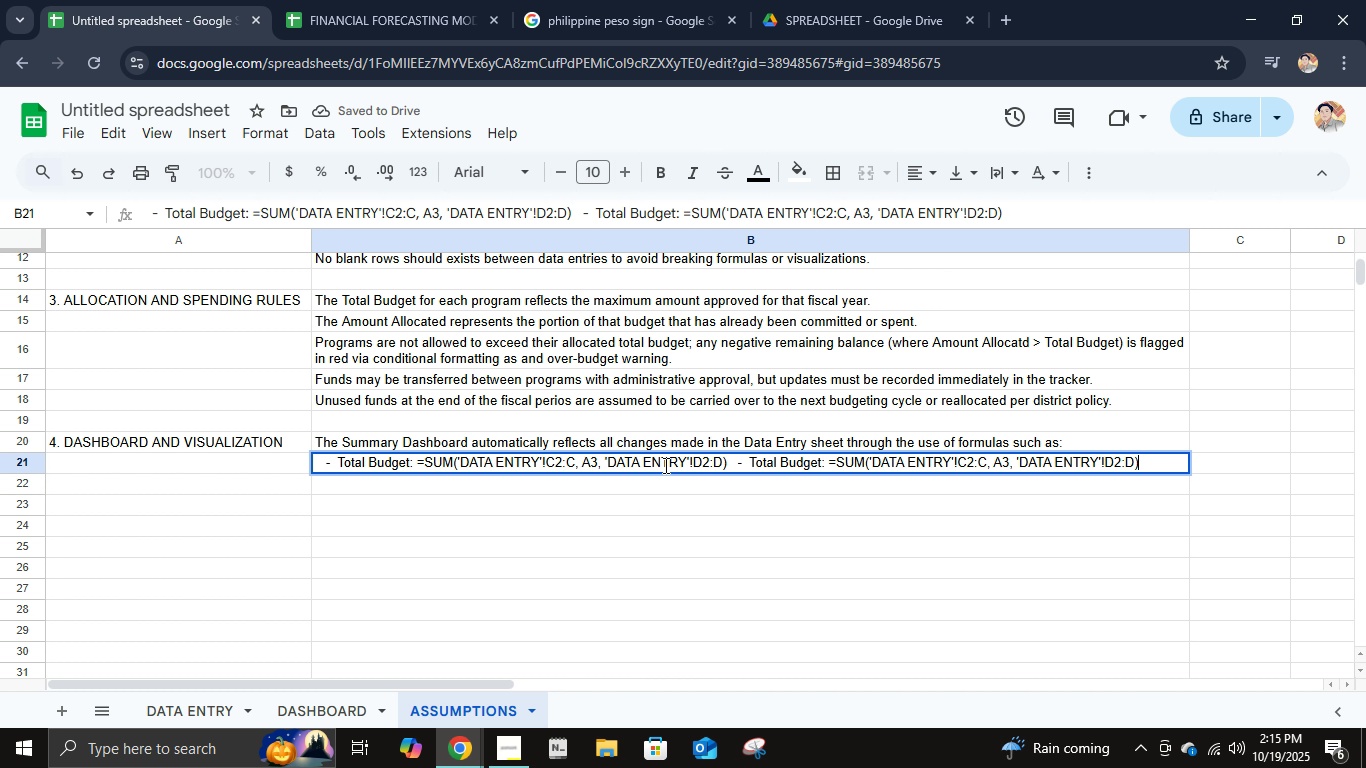 
key(Control+V)
 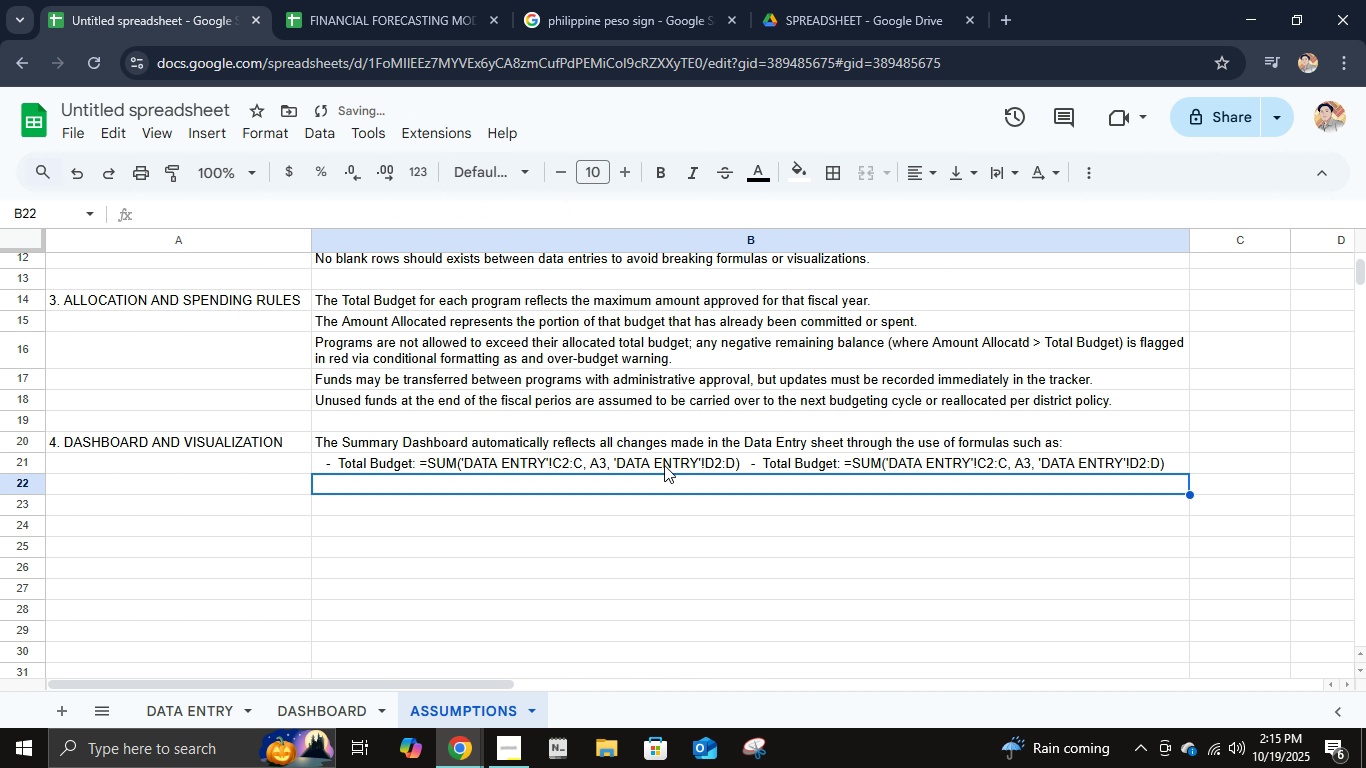 
key(Enter)
 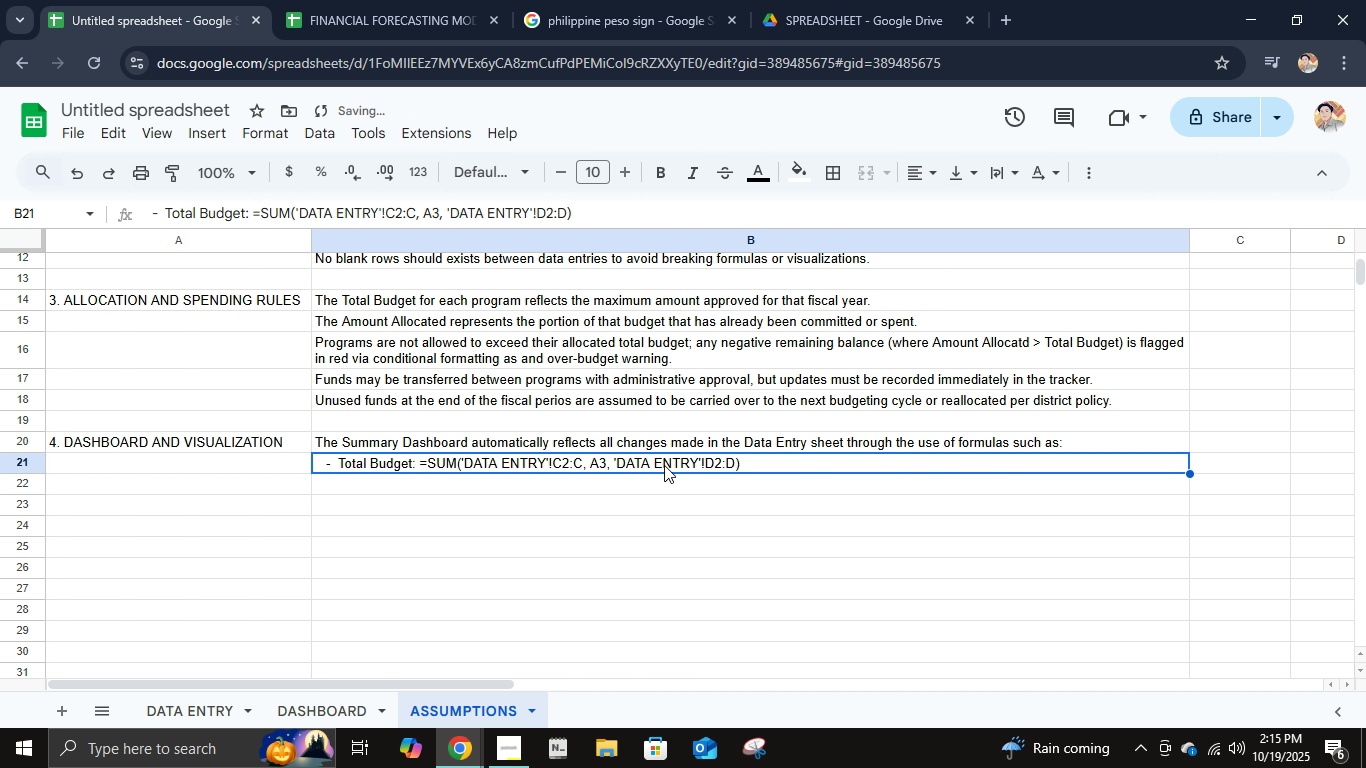 
key(Control+Z)
 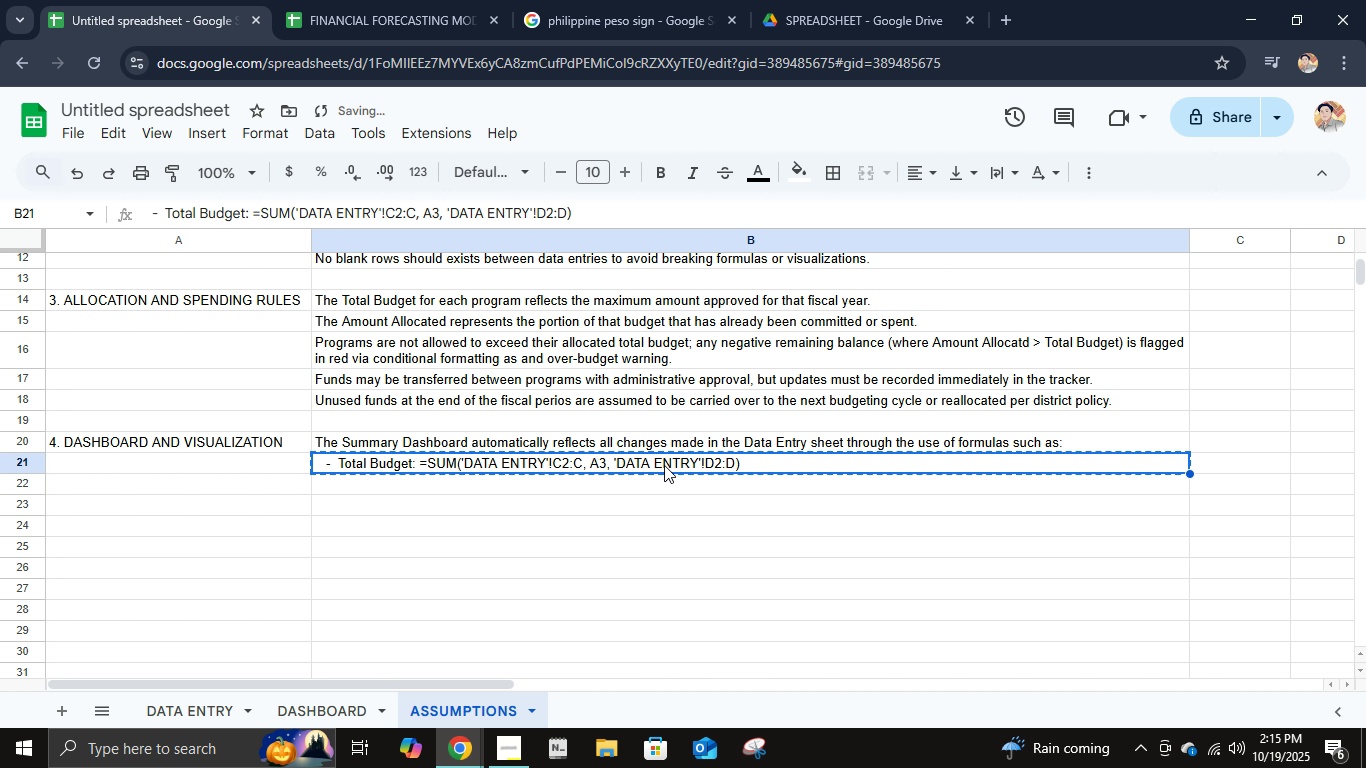 
key(Control+C)
 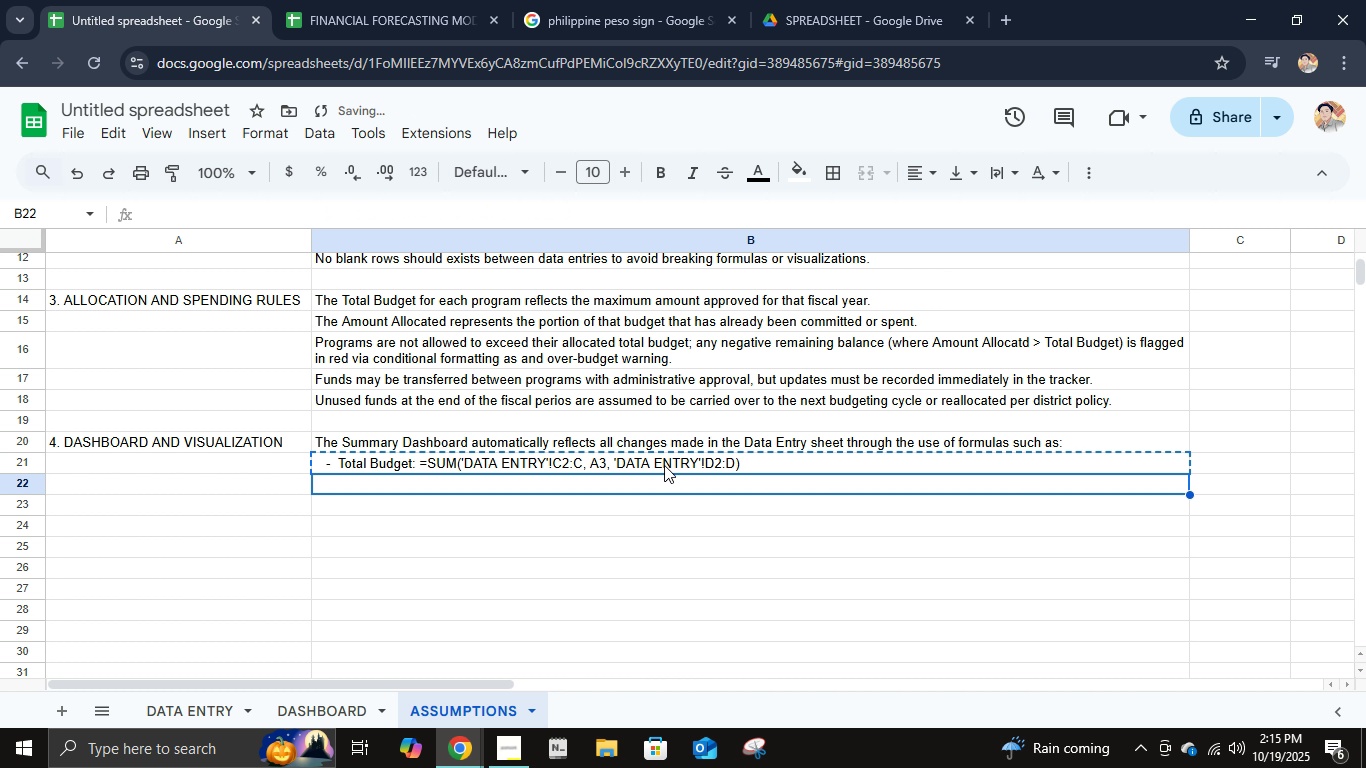 
key(ArrowDown)
 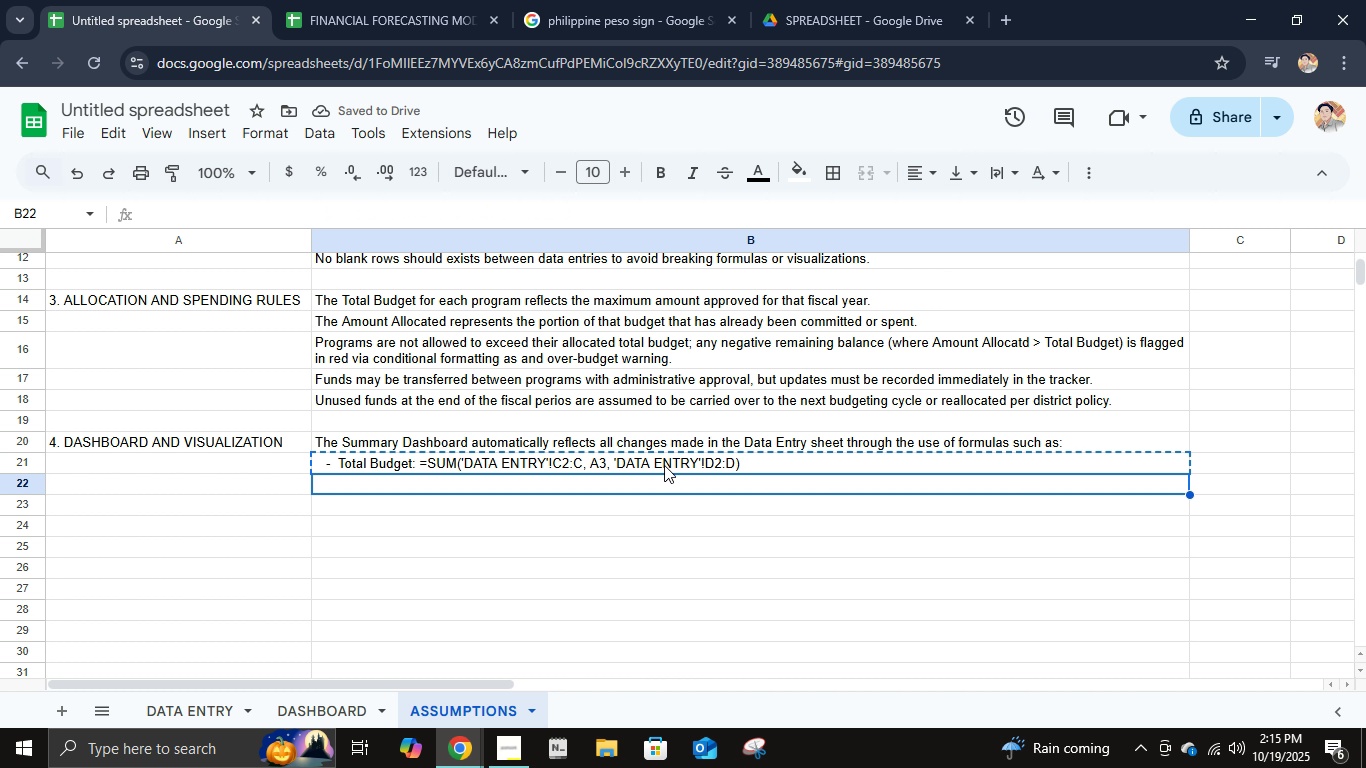 
key(Control+V)
 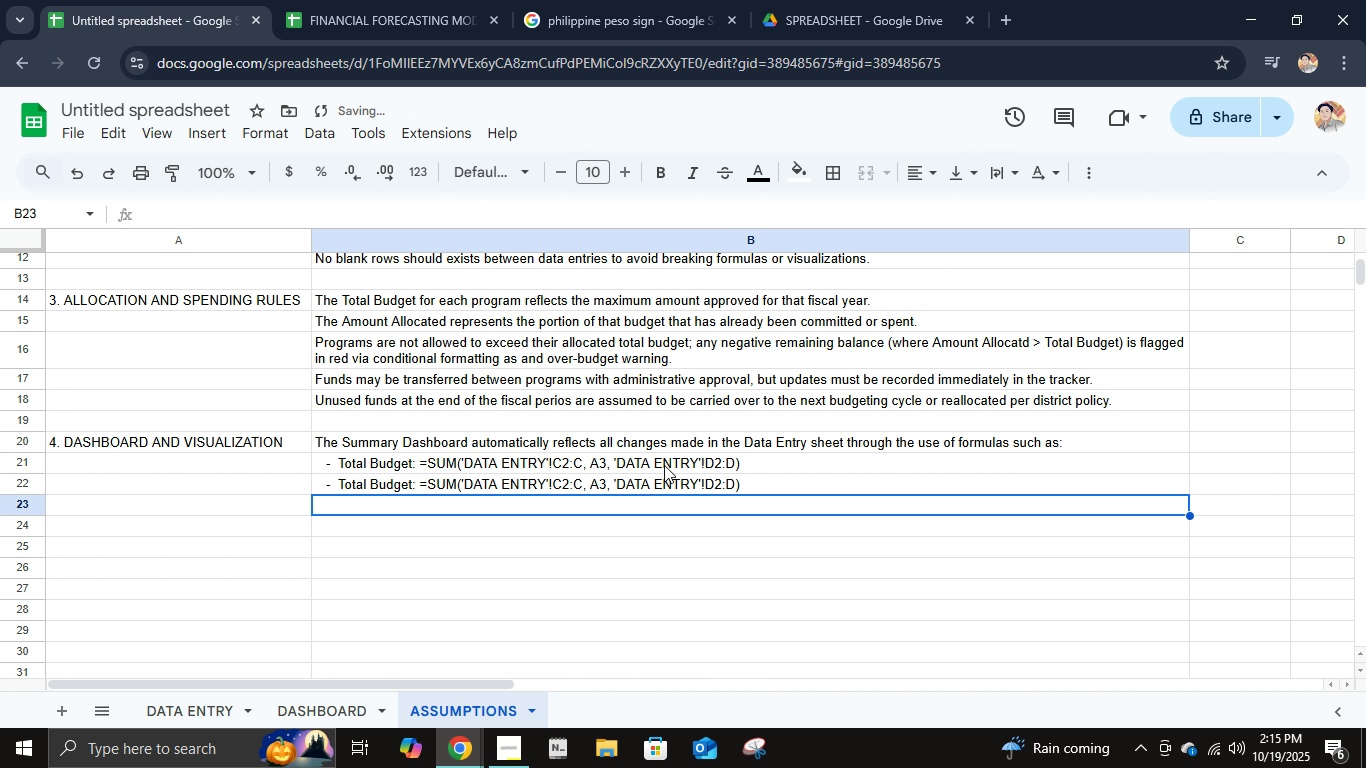 
key(ArrowDown)
 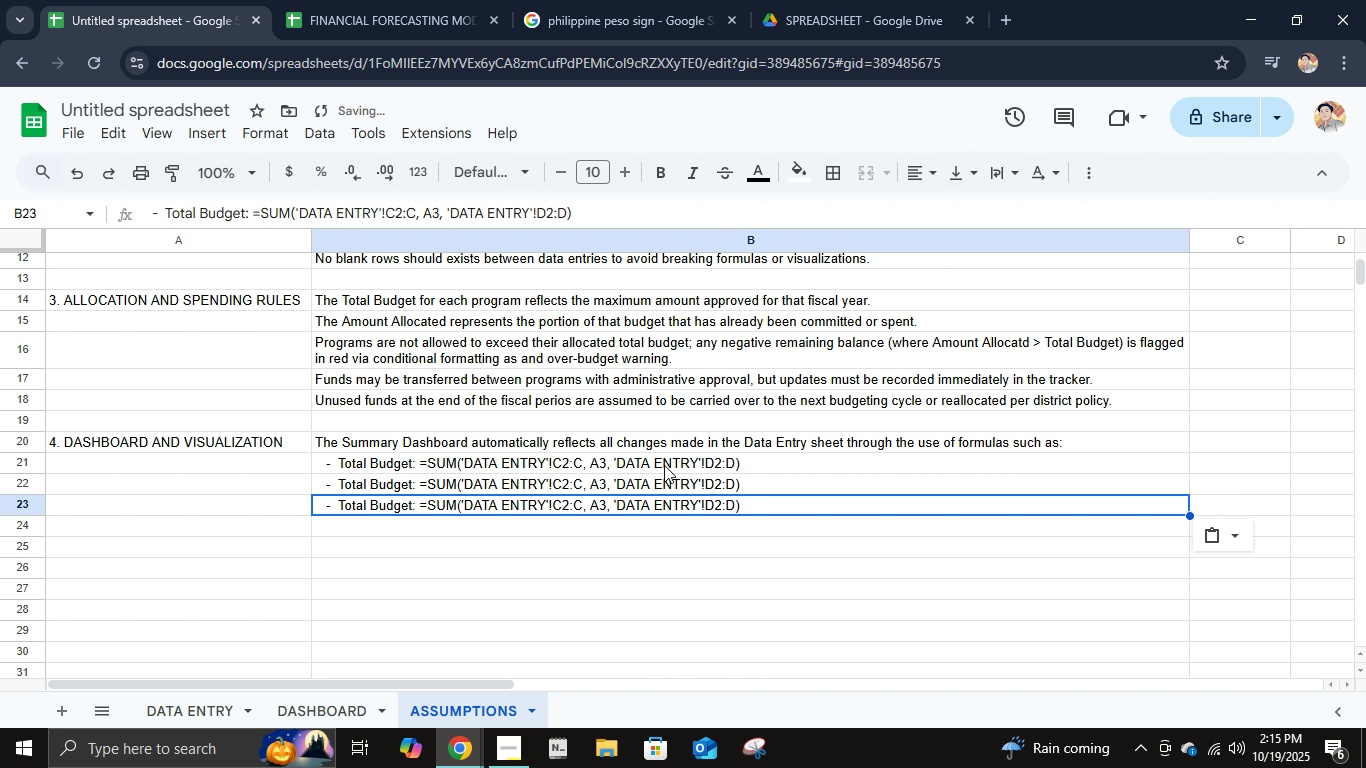 
key(Control+ControlLeft)
 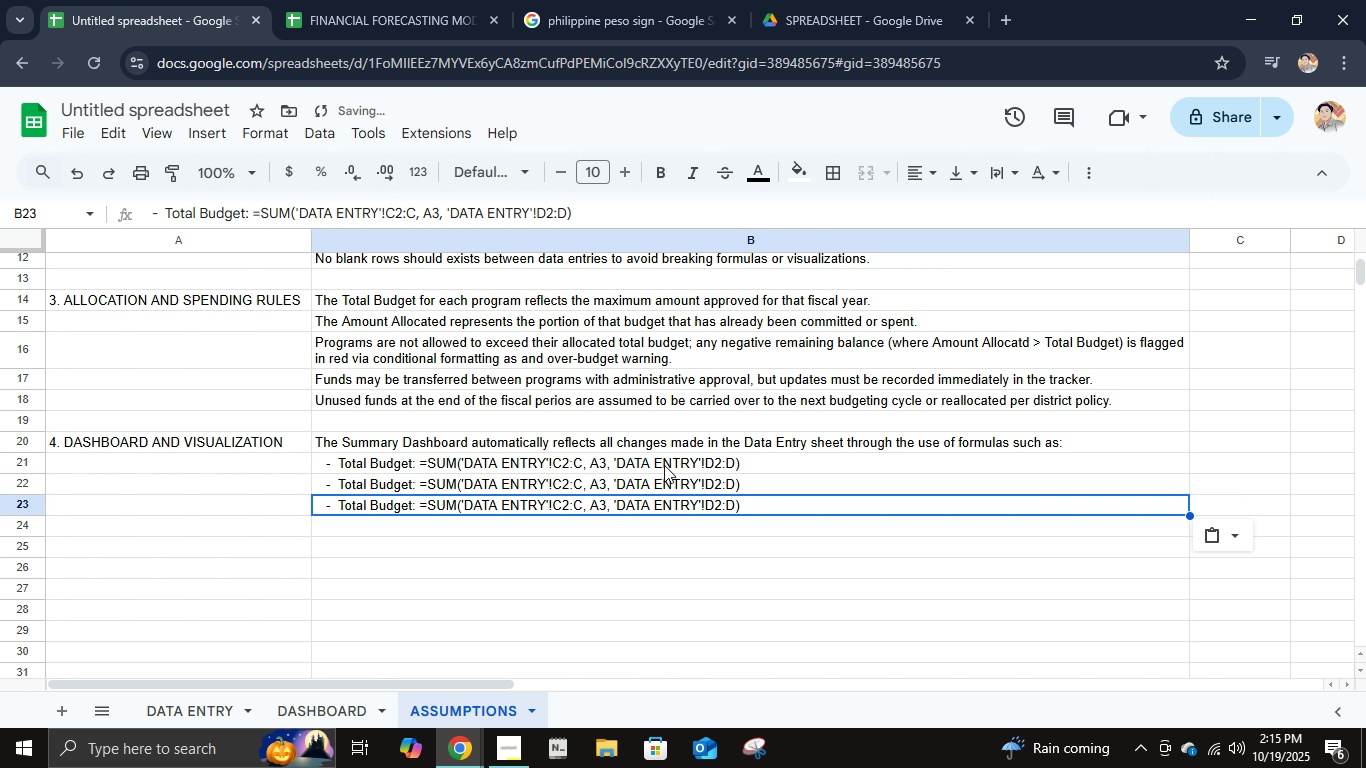 
key(Control+V)
 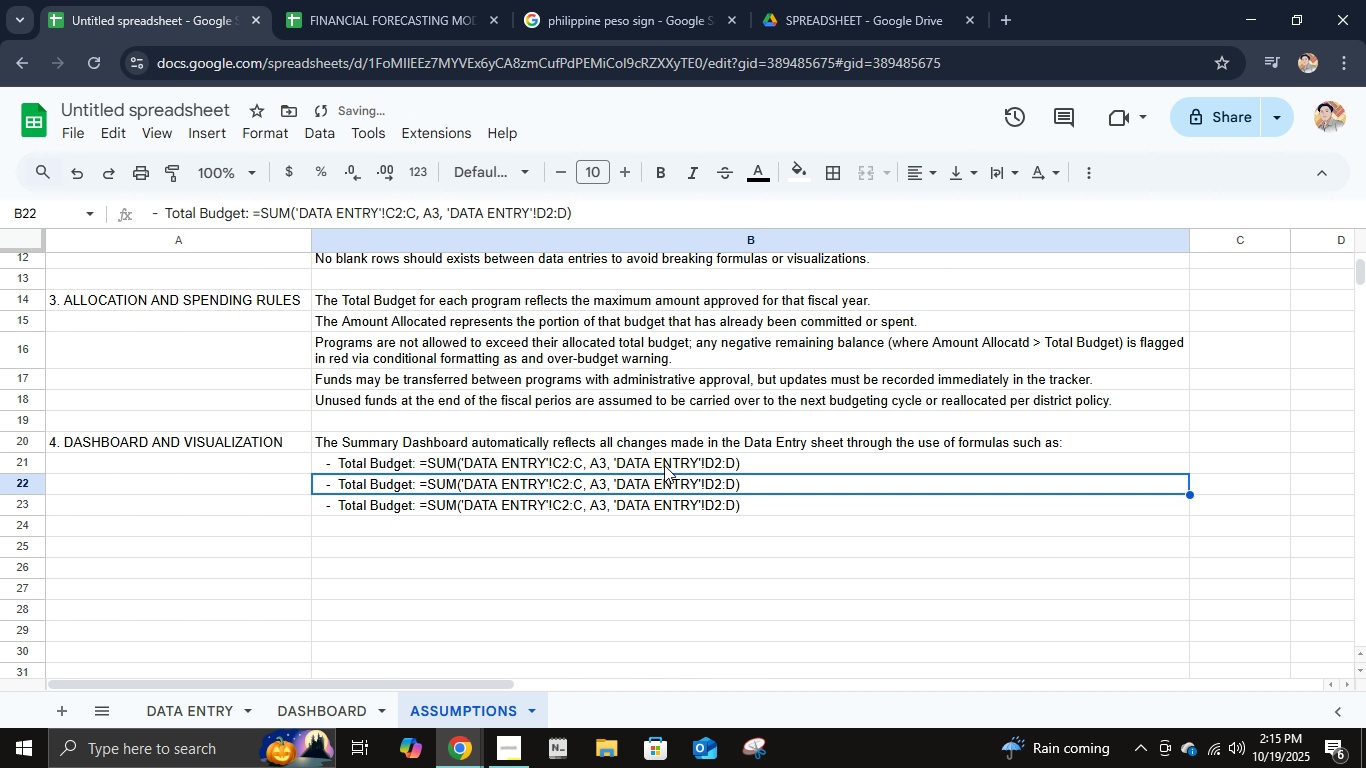 
key(ArrowUp)
 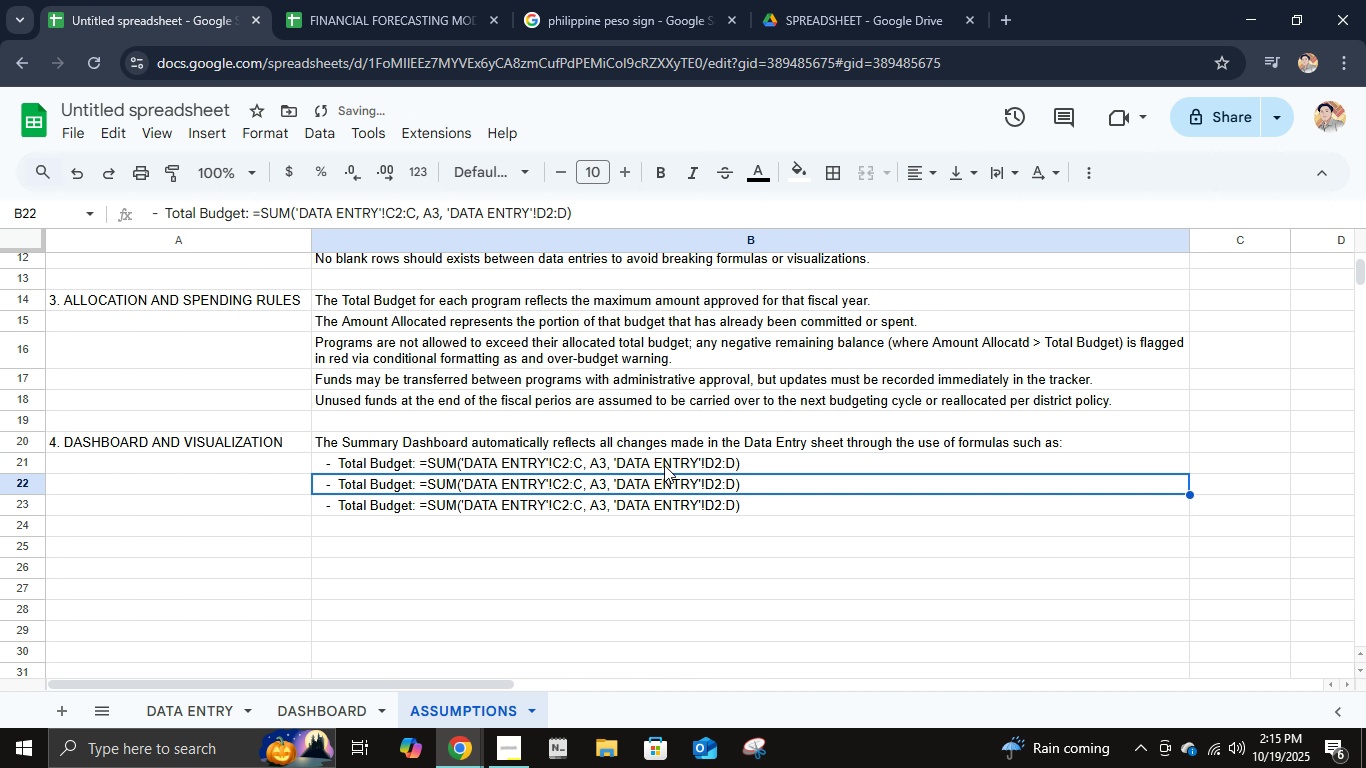 
key(ArrowUp)
 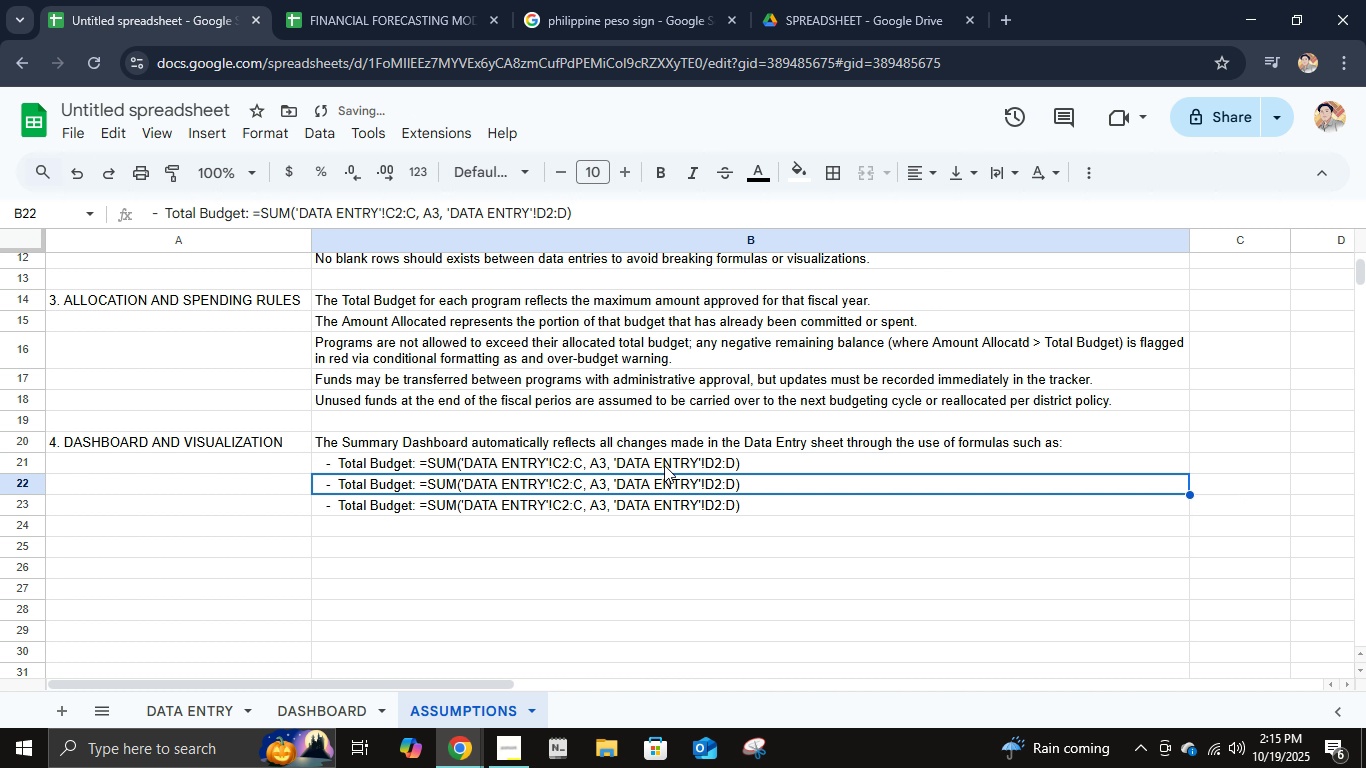 
key(ArrowDown)
 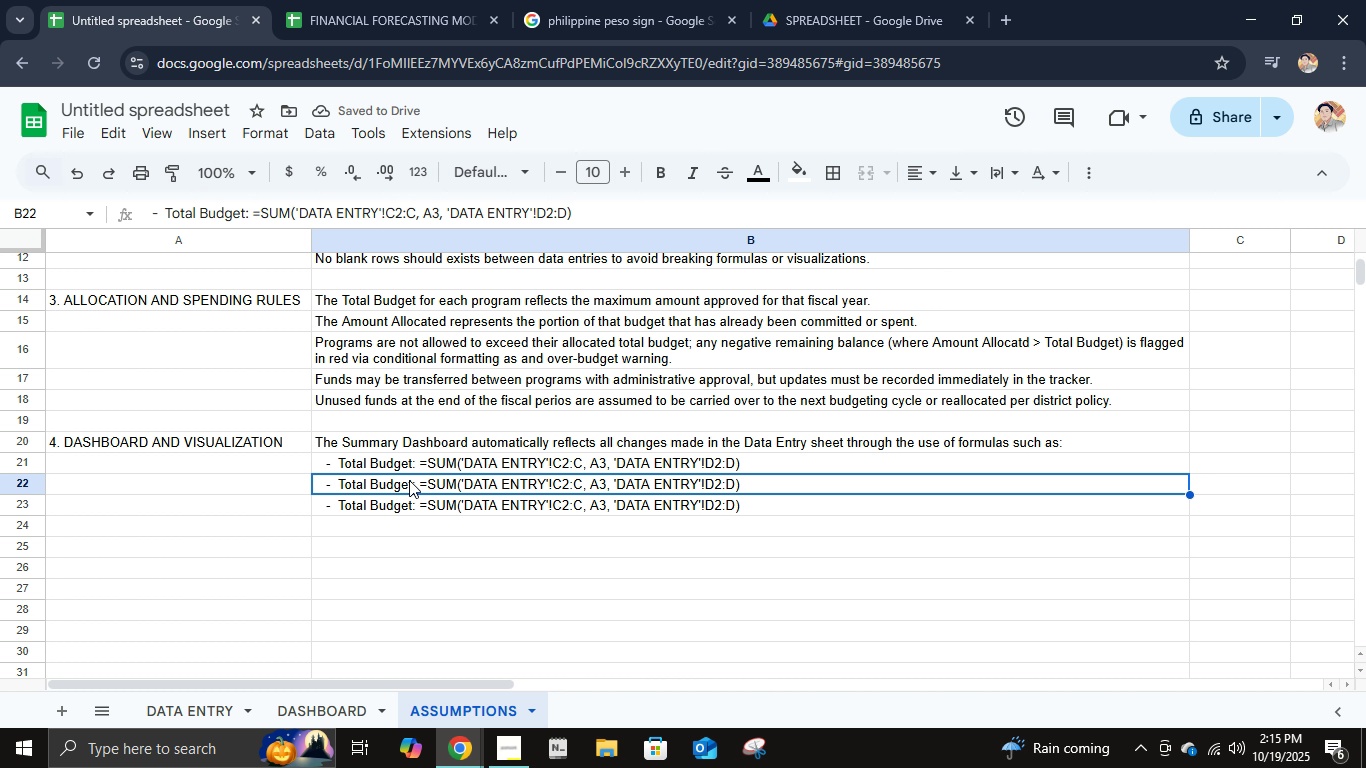 
double_click([411, 479])
 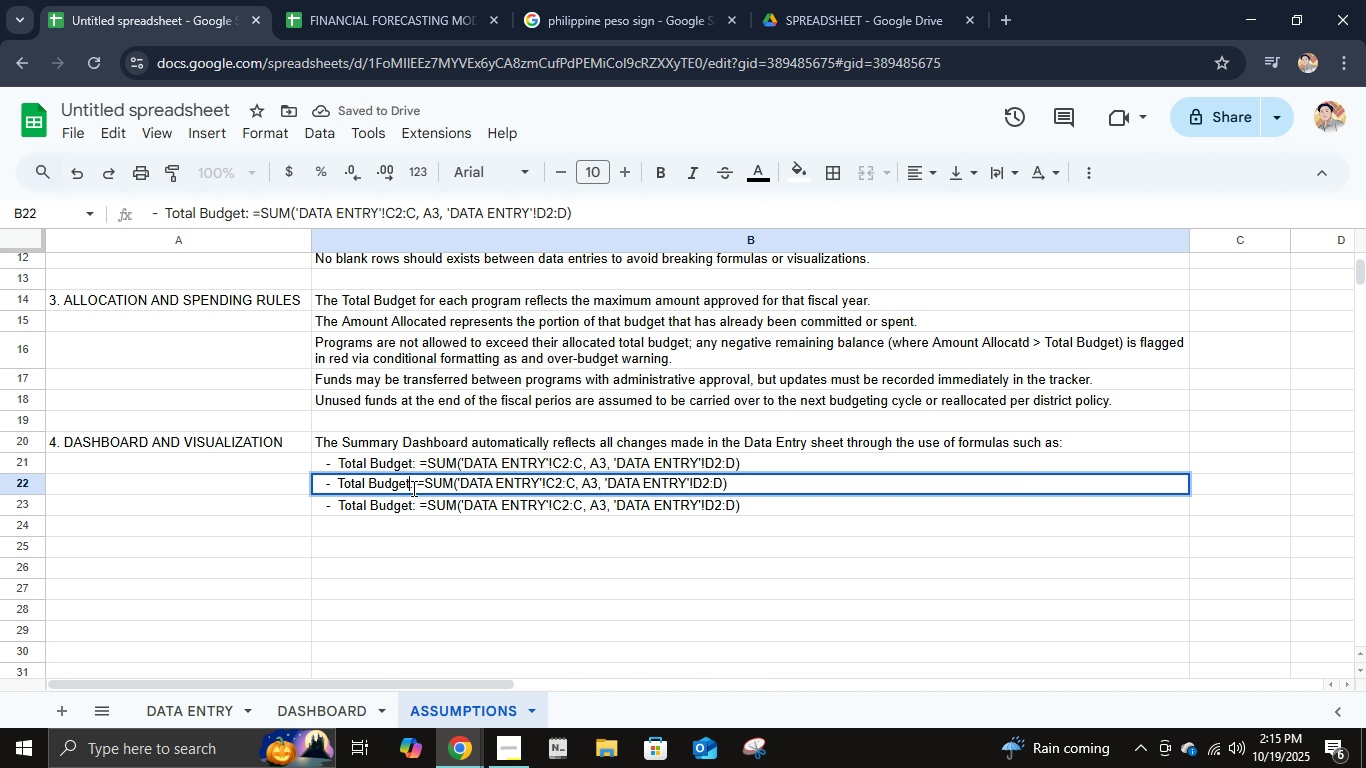 
left_click([411, 481])
 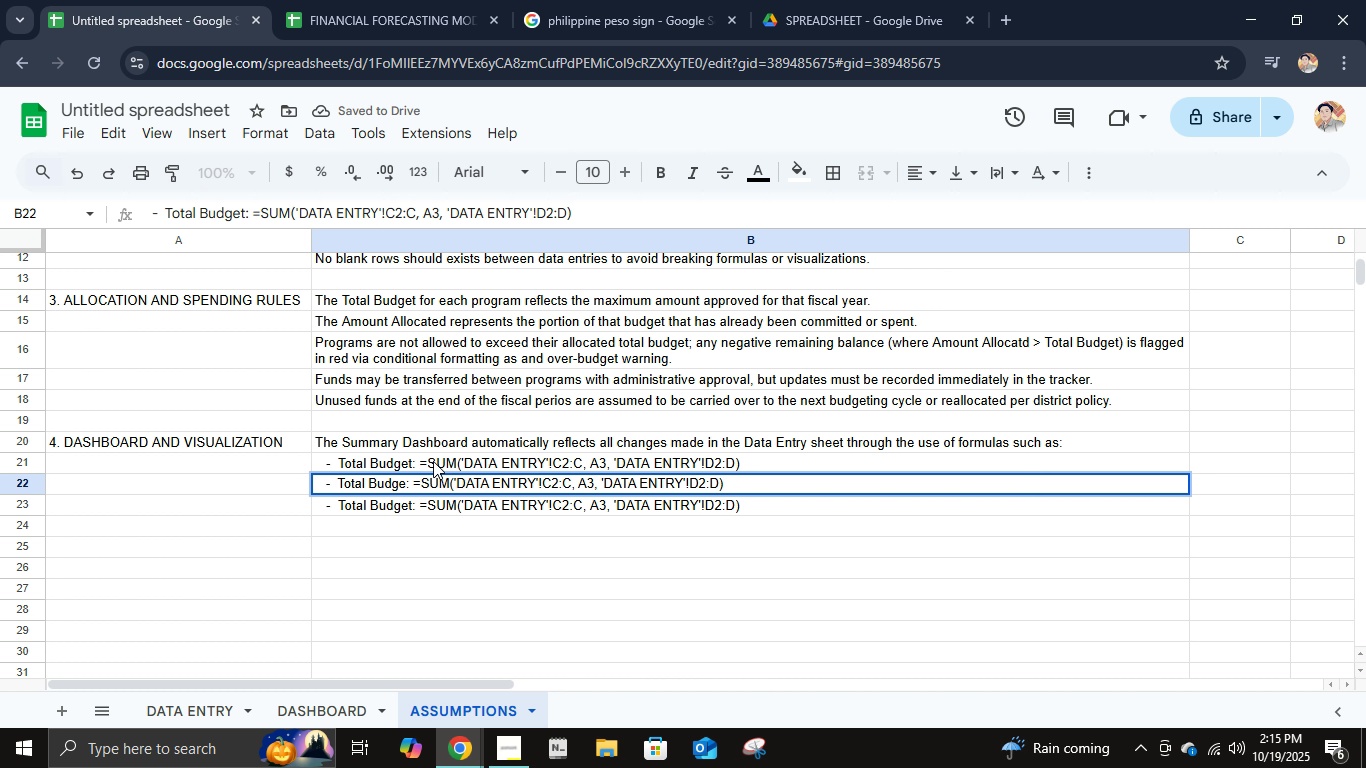 
key(Backspace)
 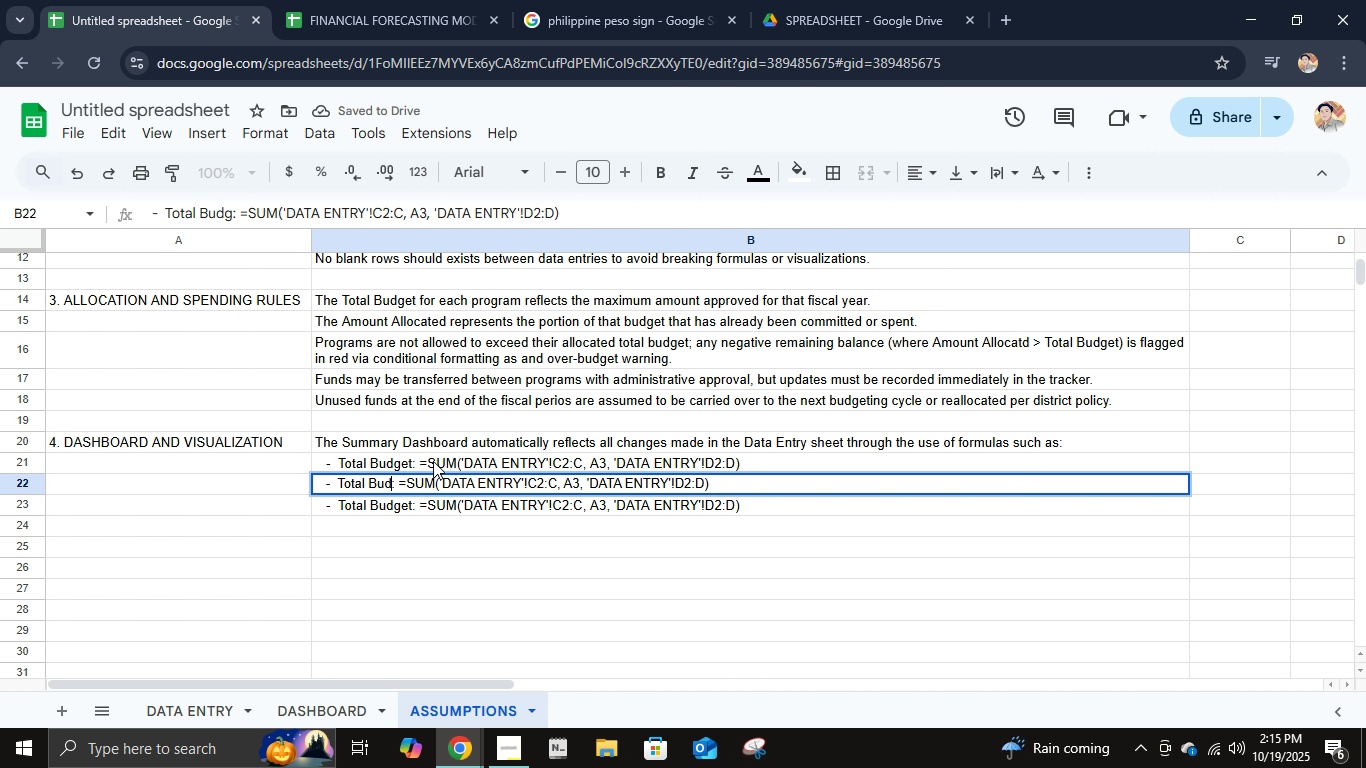 
key(Backspace)
 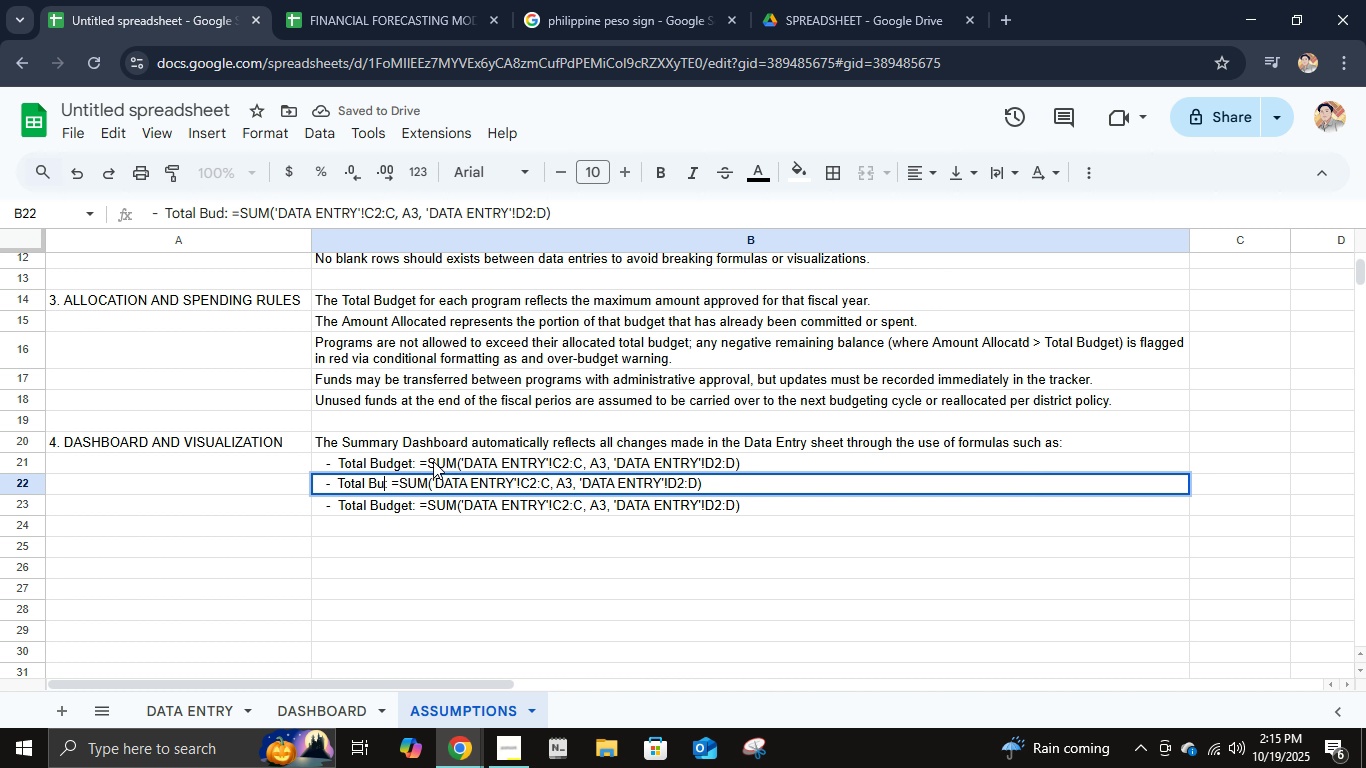 
key(Backspace)
 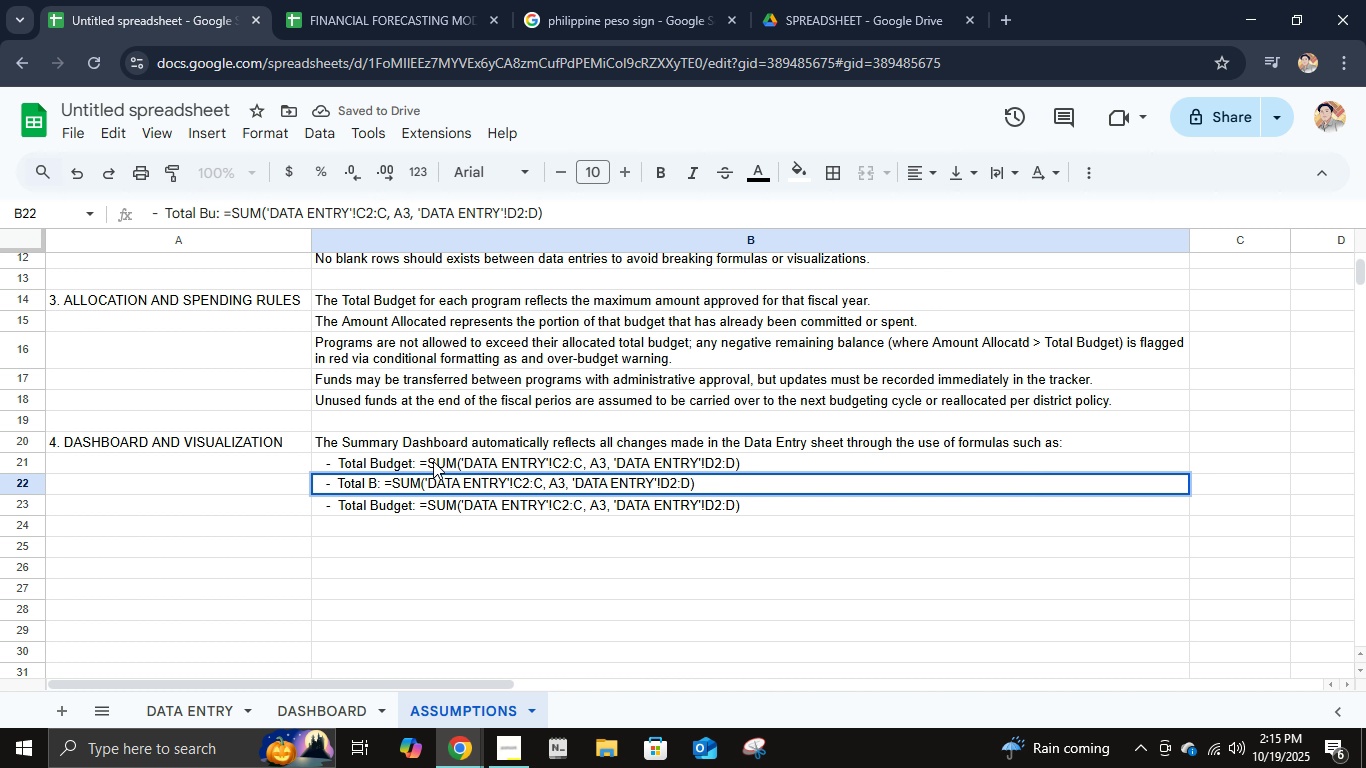 
key(Backspace)
 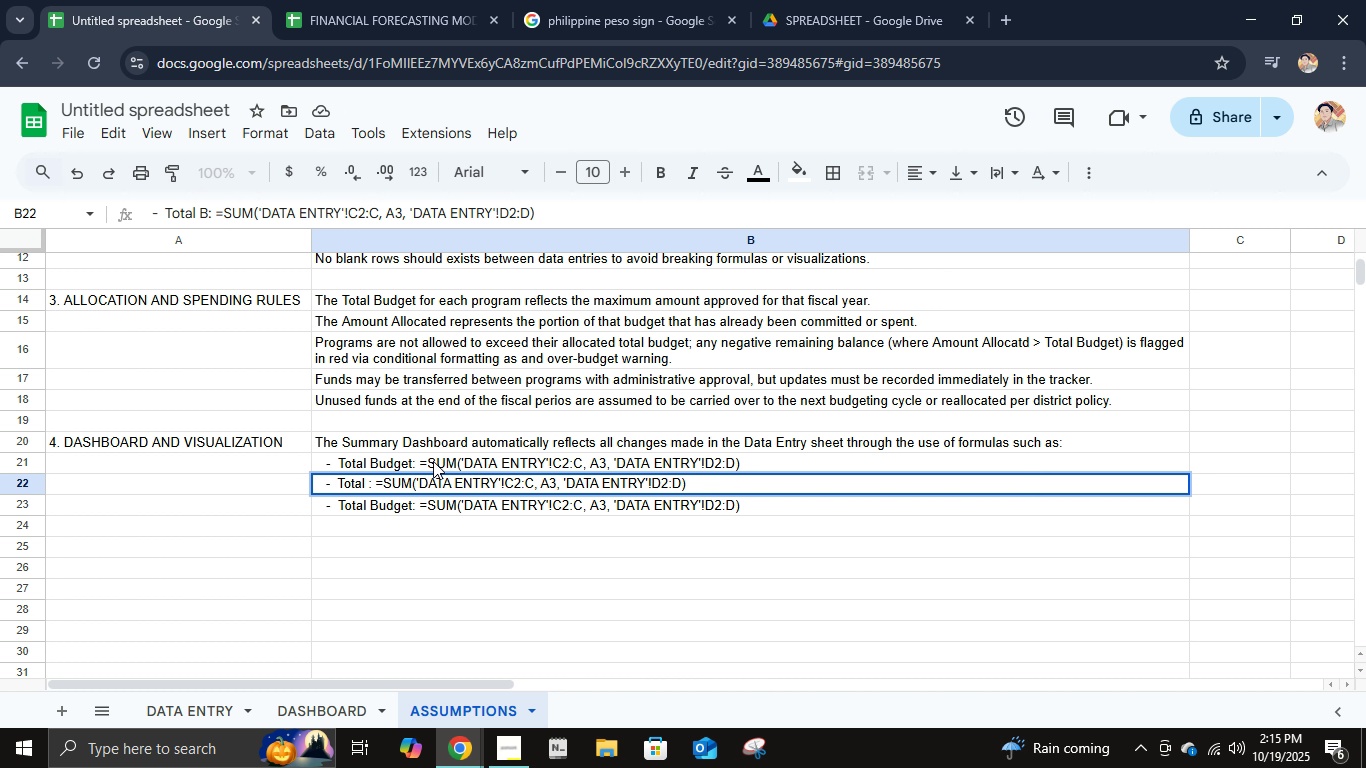 
key(Backspace)
 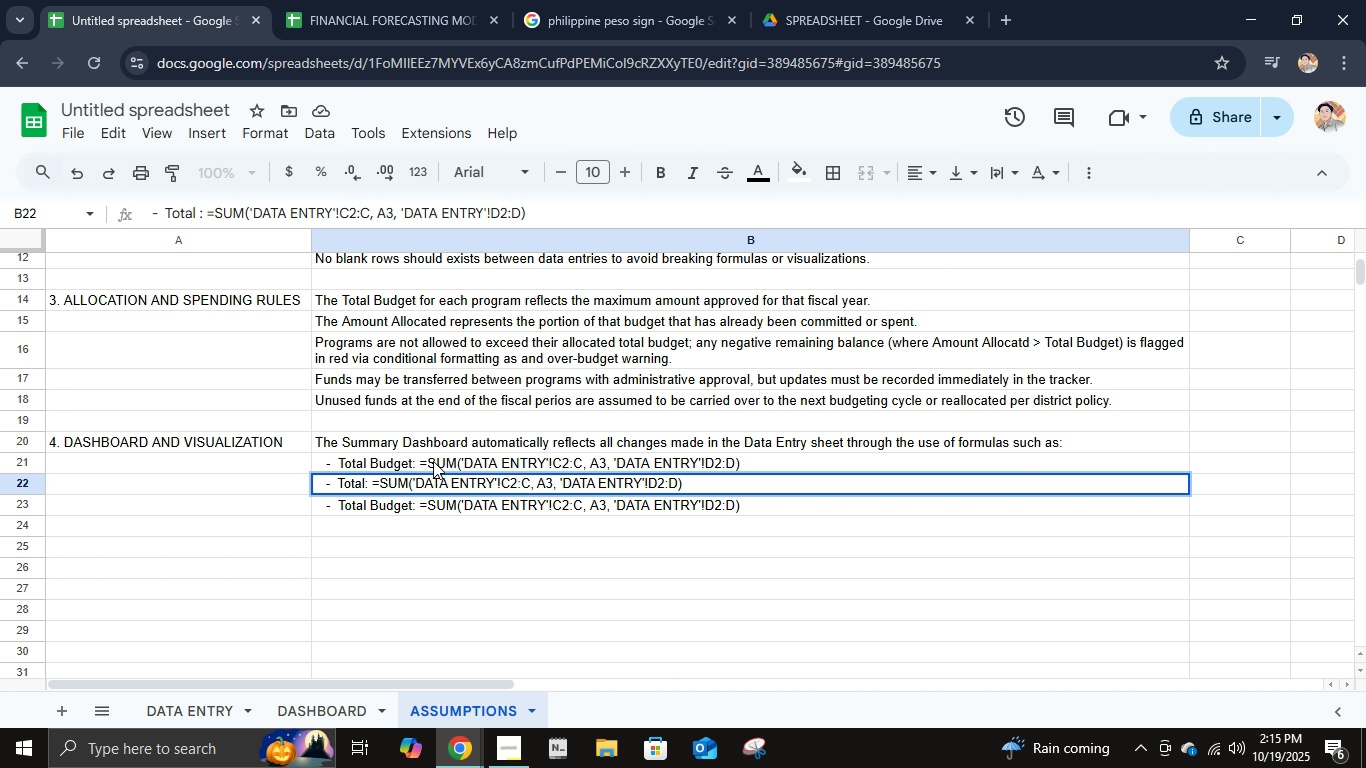 
key(Backspace)
 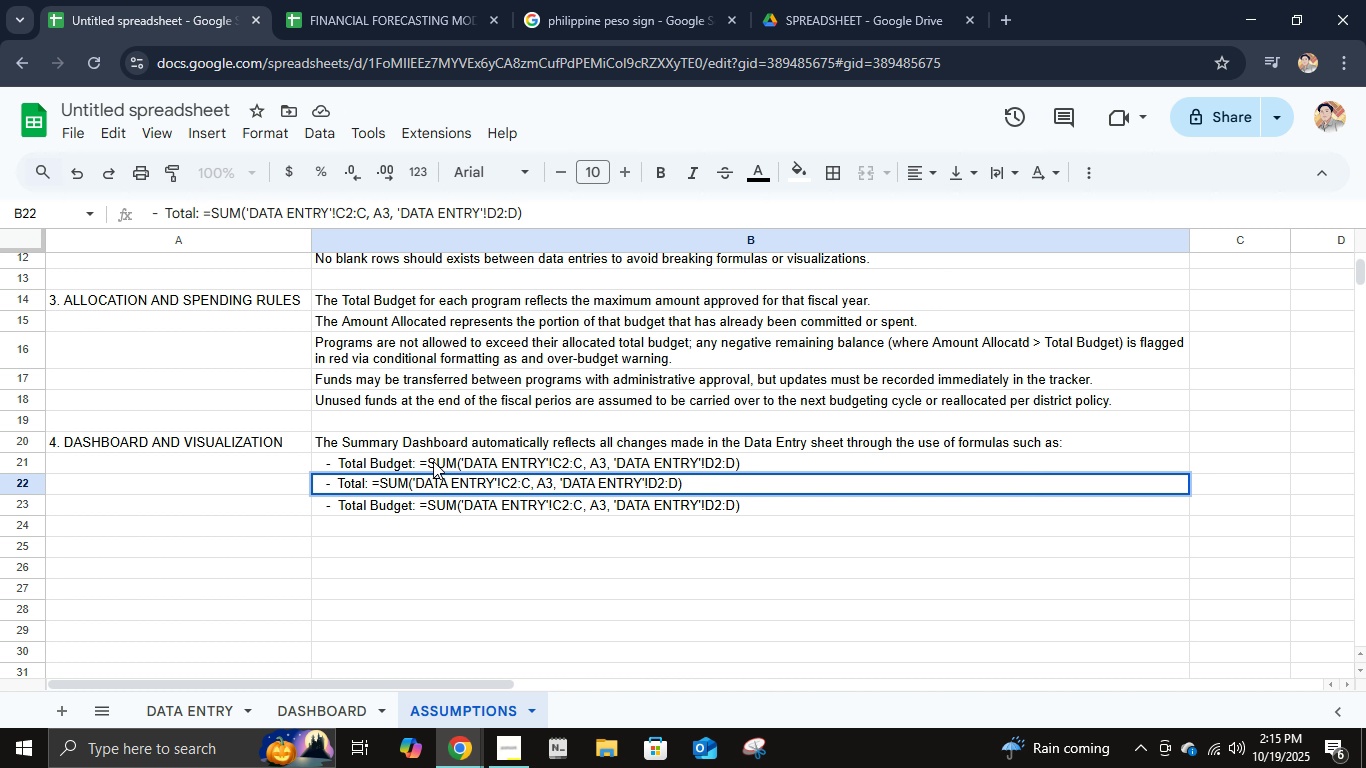 
key(Backspace)
 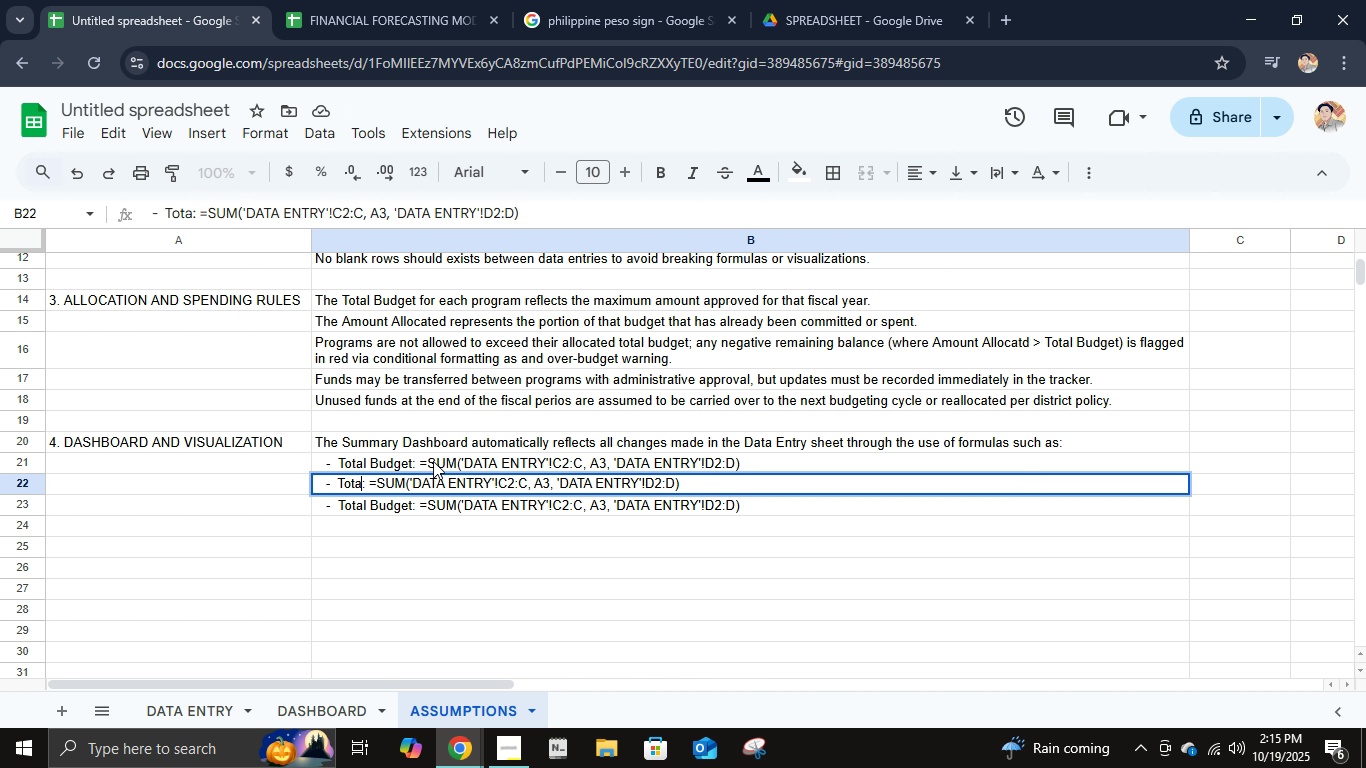 
key(Backspace)
 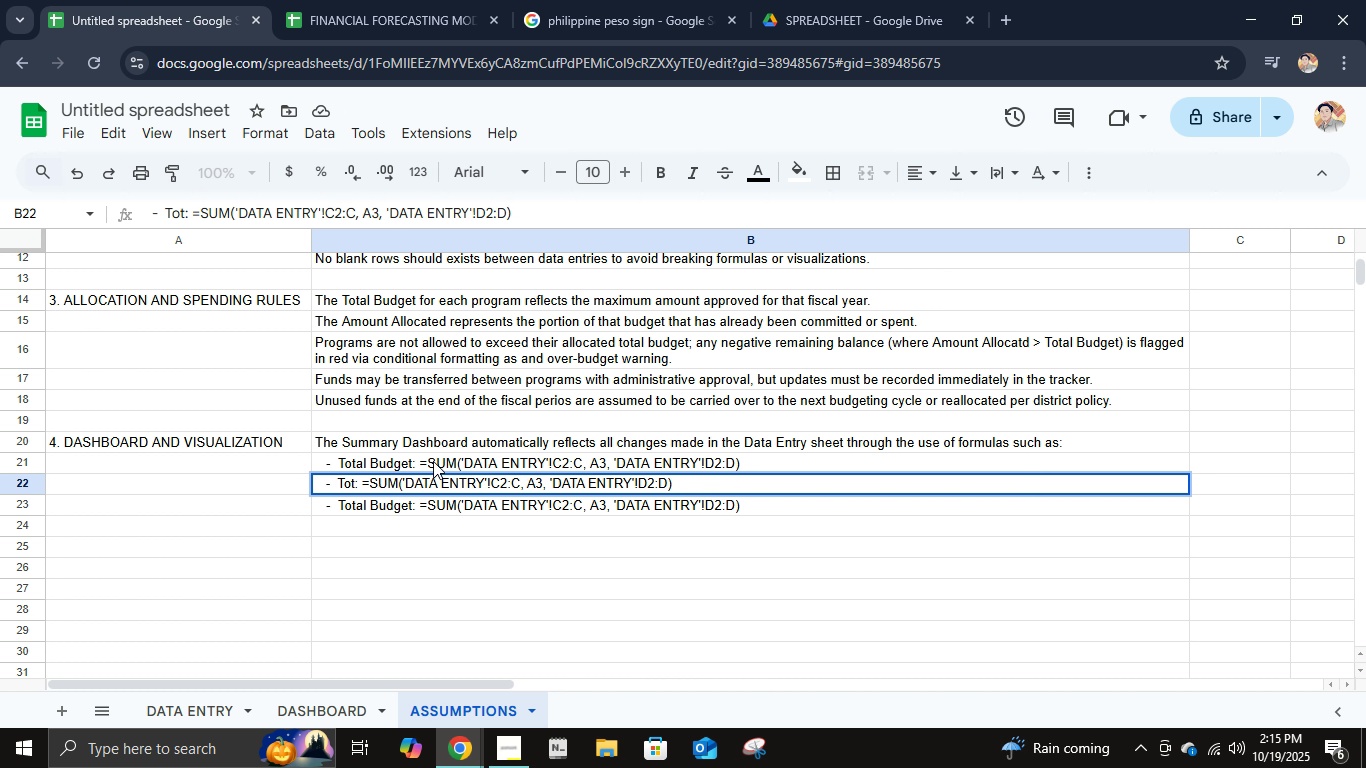 
key(Backspace)
 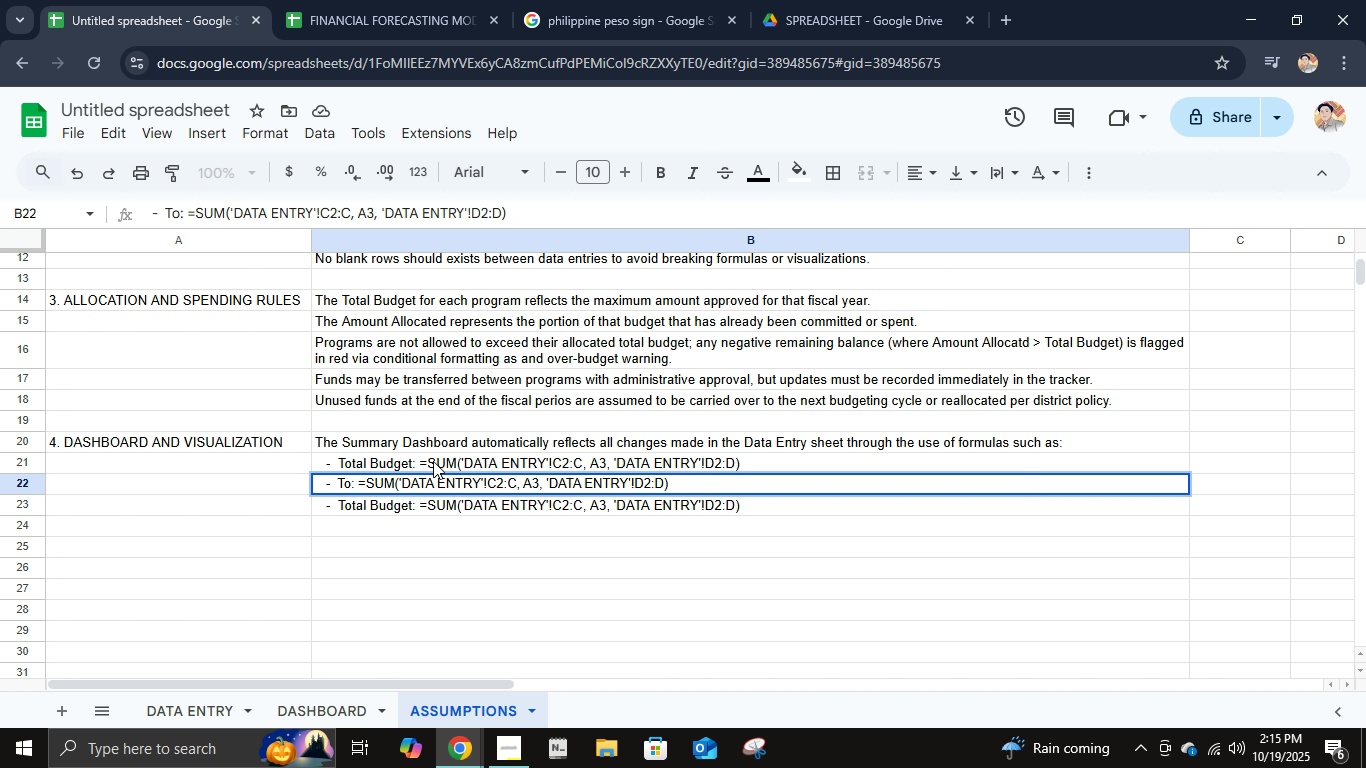 
key(Backspace)
 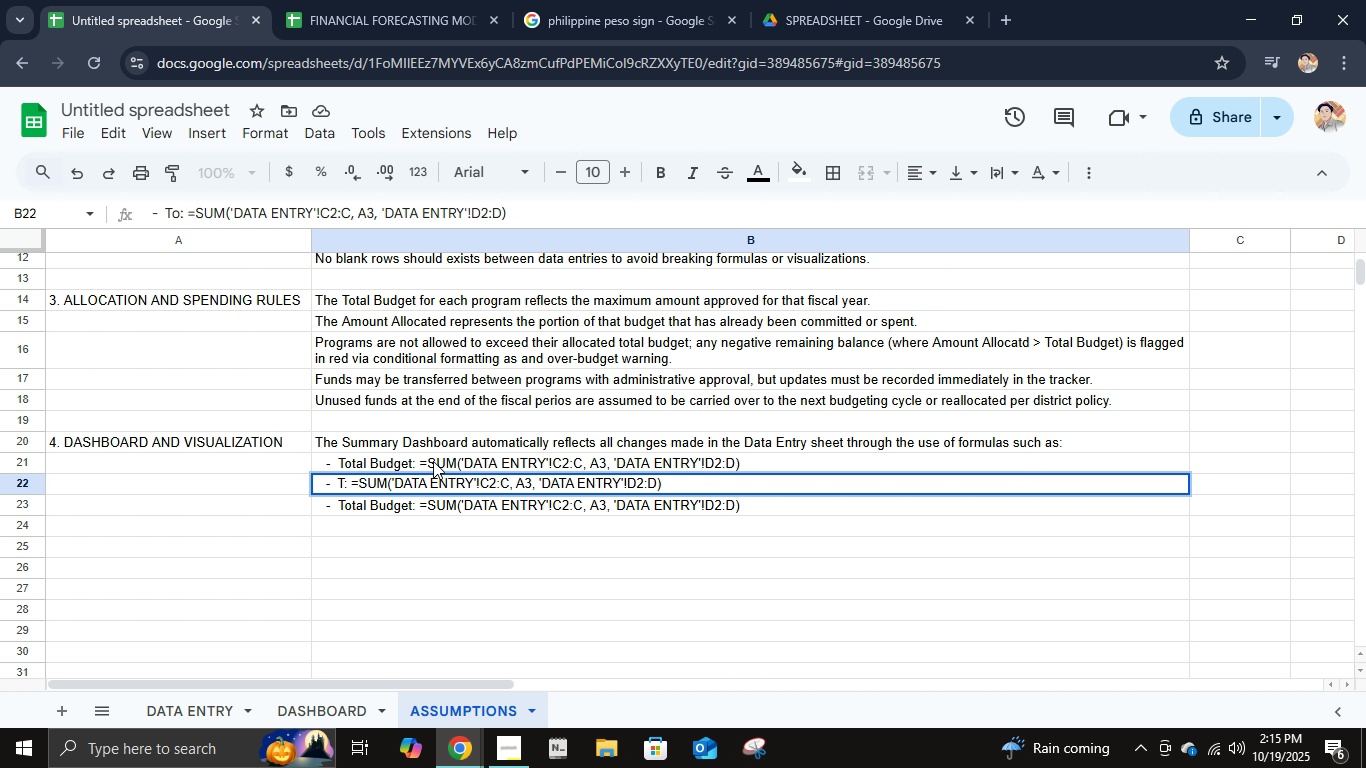 
key(Backspace)
 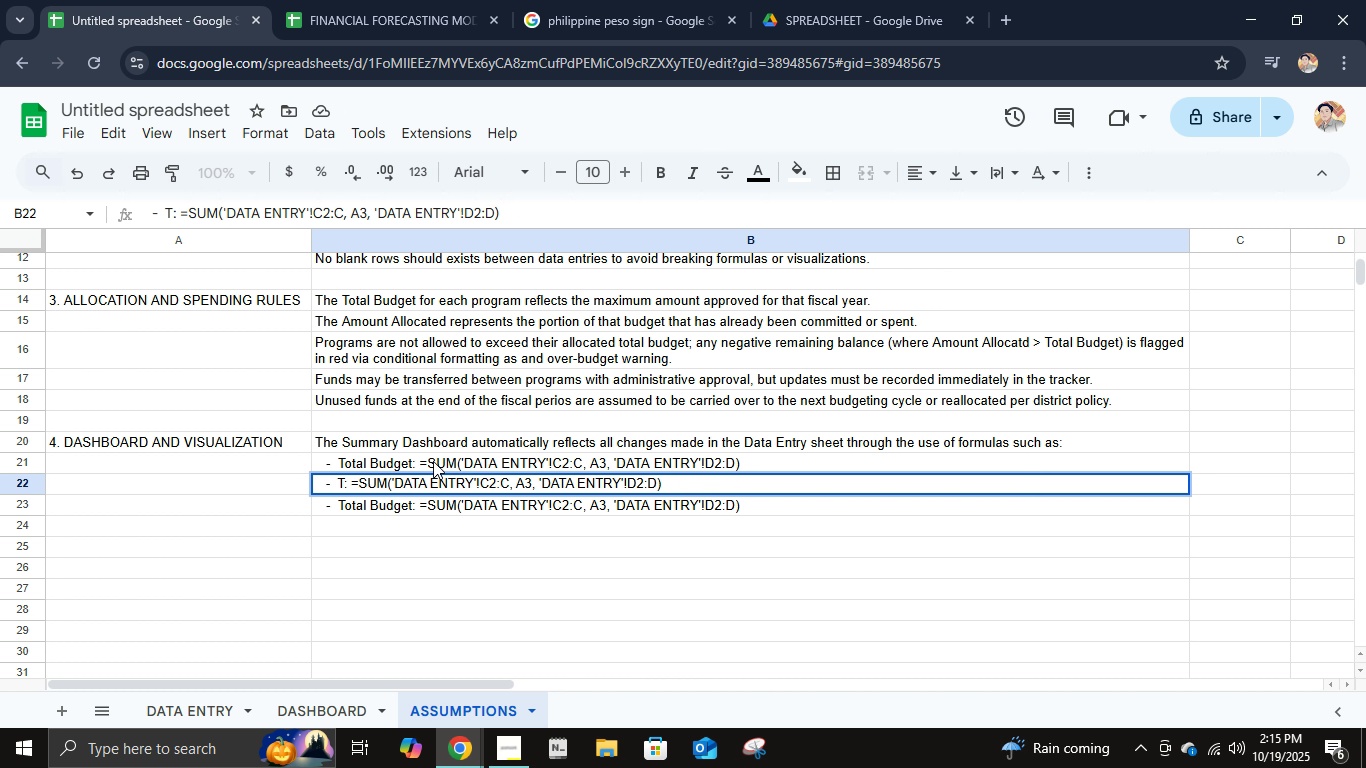 
key(Control+ControlLeft)
 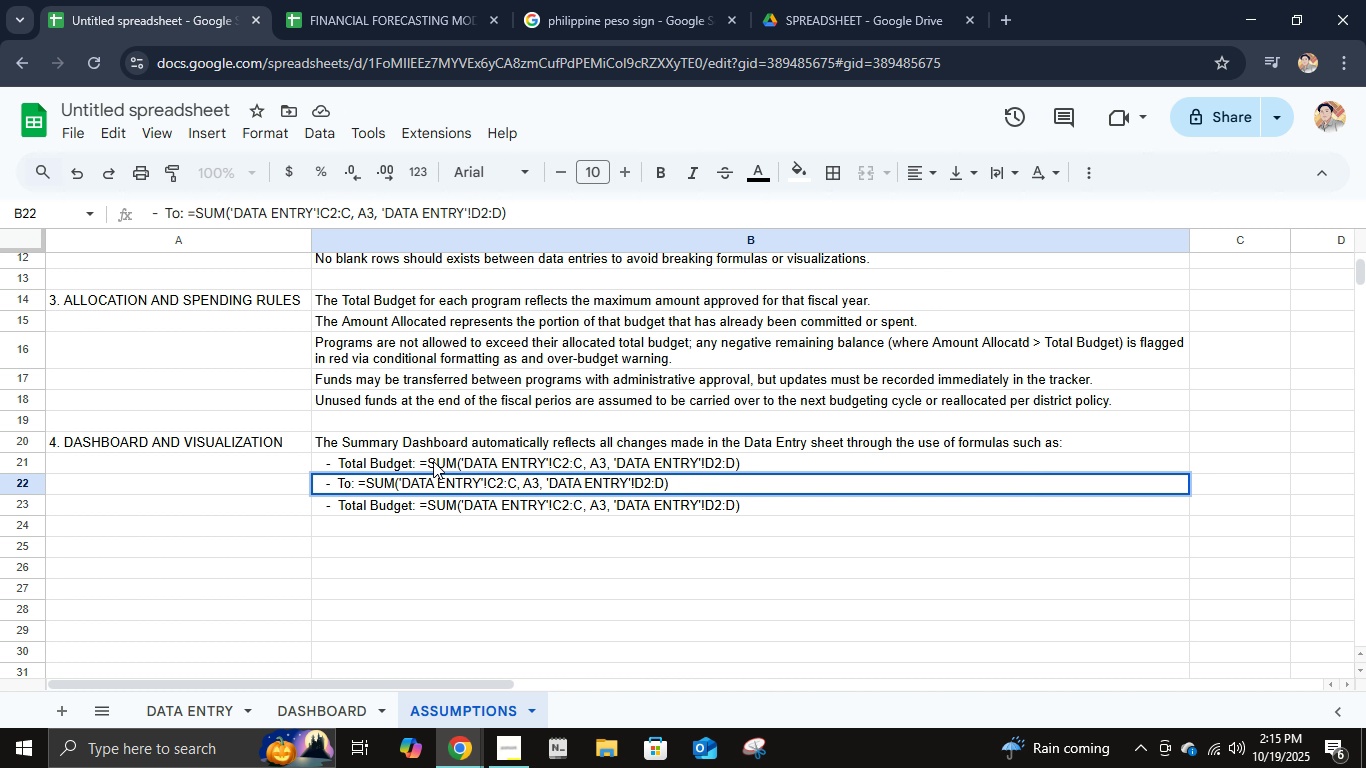 
key(Control+Z)
 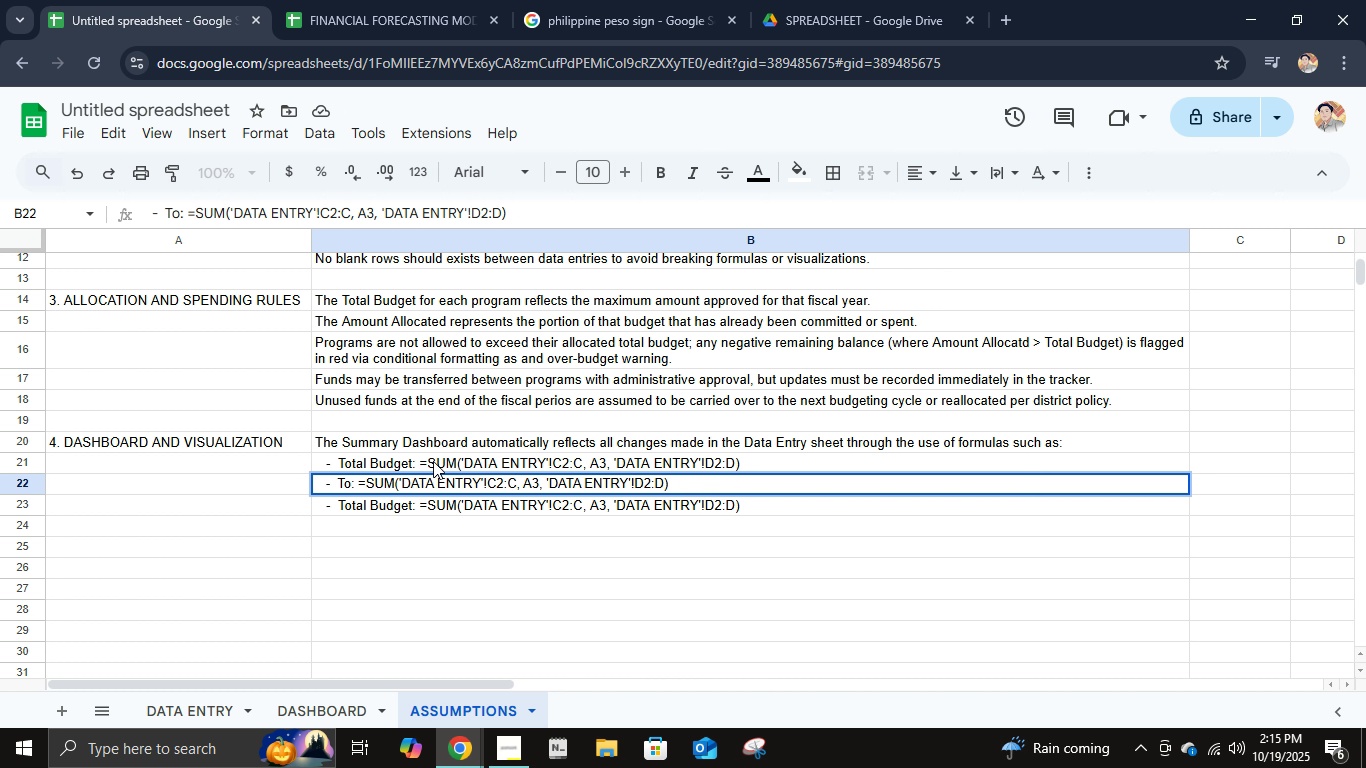 
key(Control+Z)
 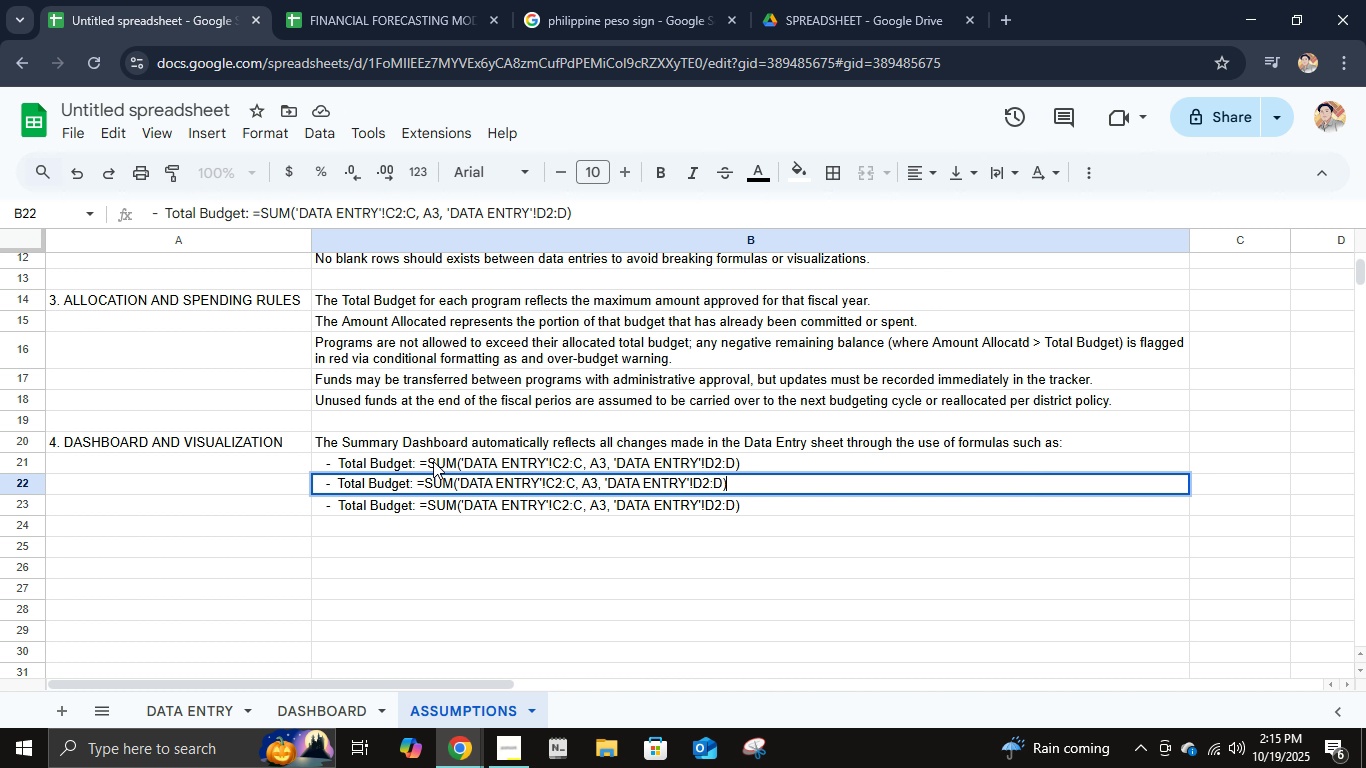 
key(Control+Z)
 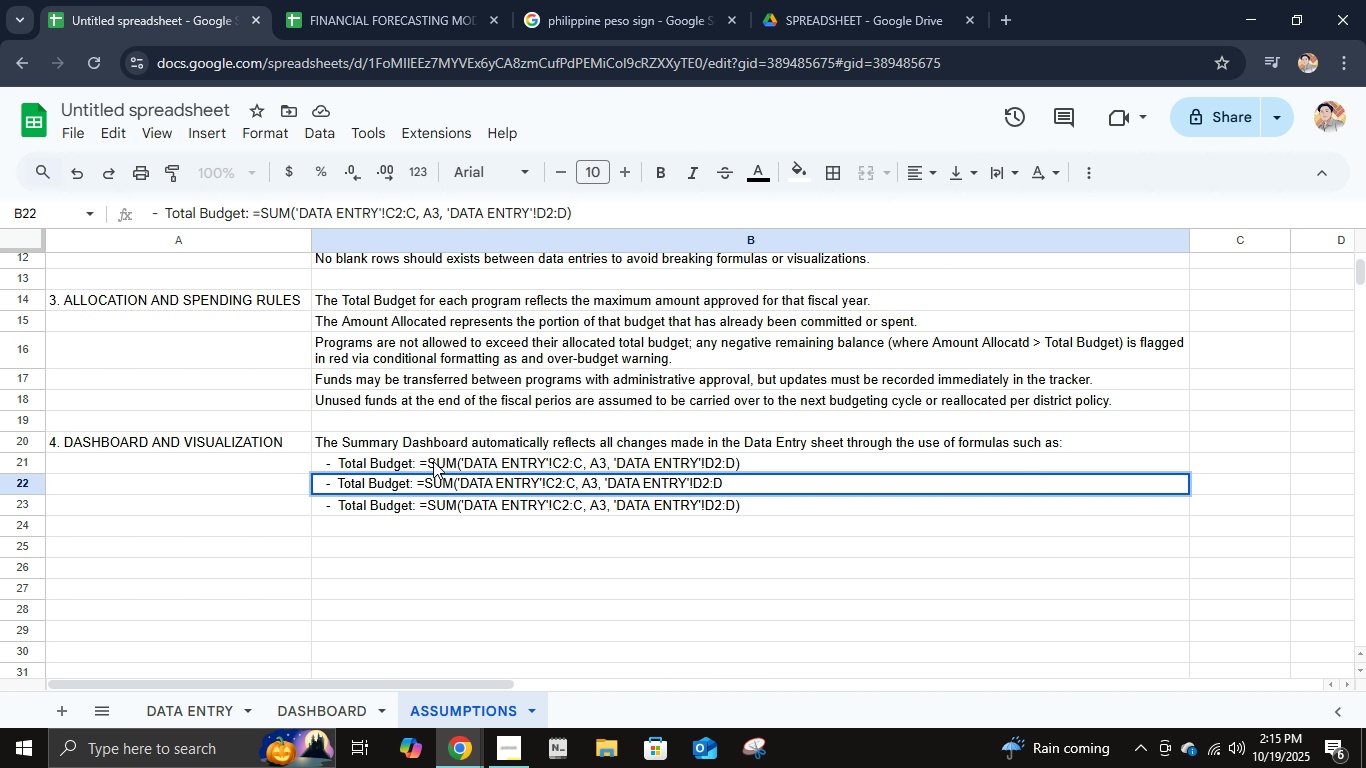 
key(Backspace)
 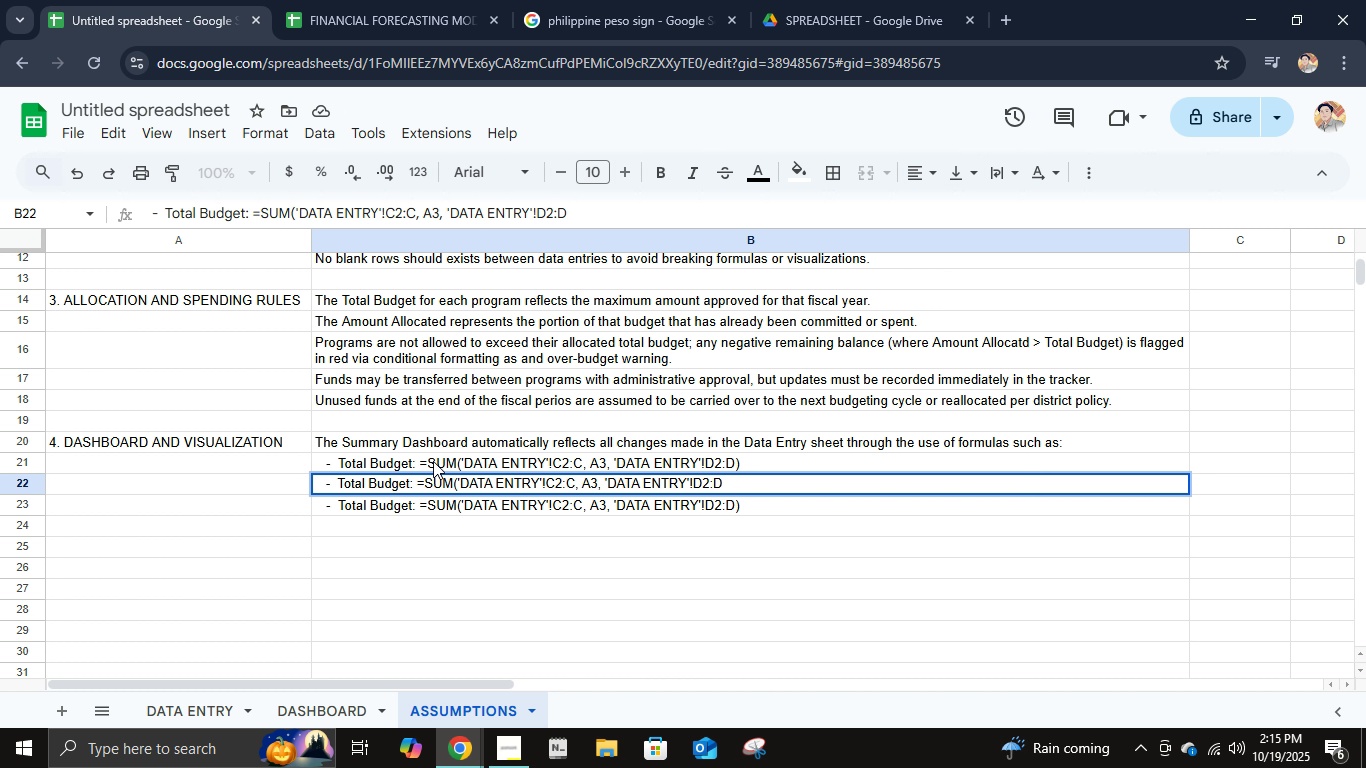 
key(Control+Z)
 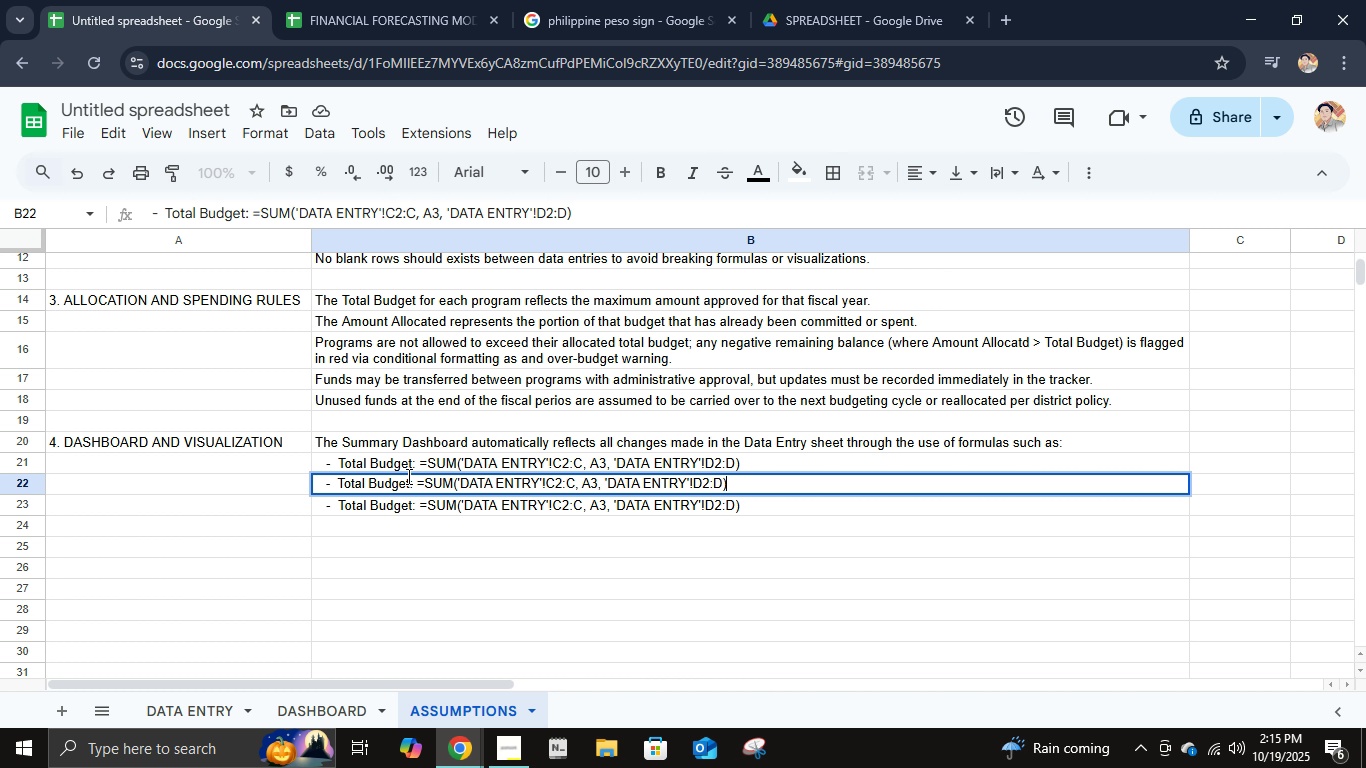 
left_click([407, 476])
 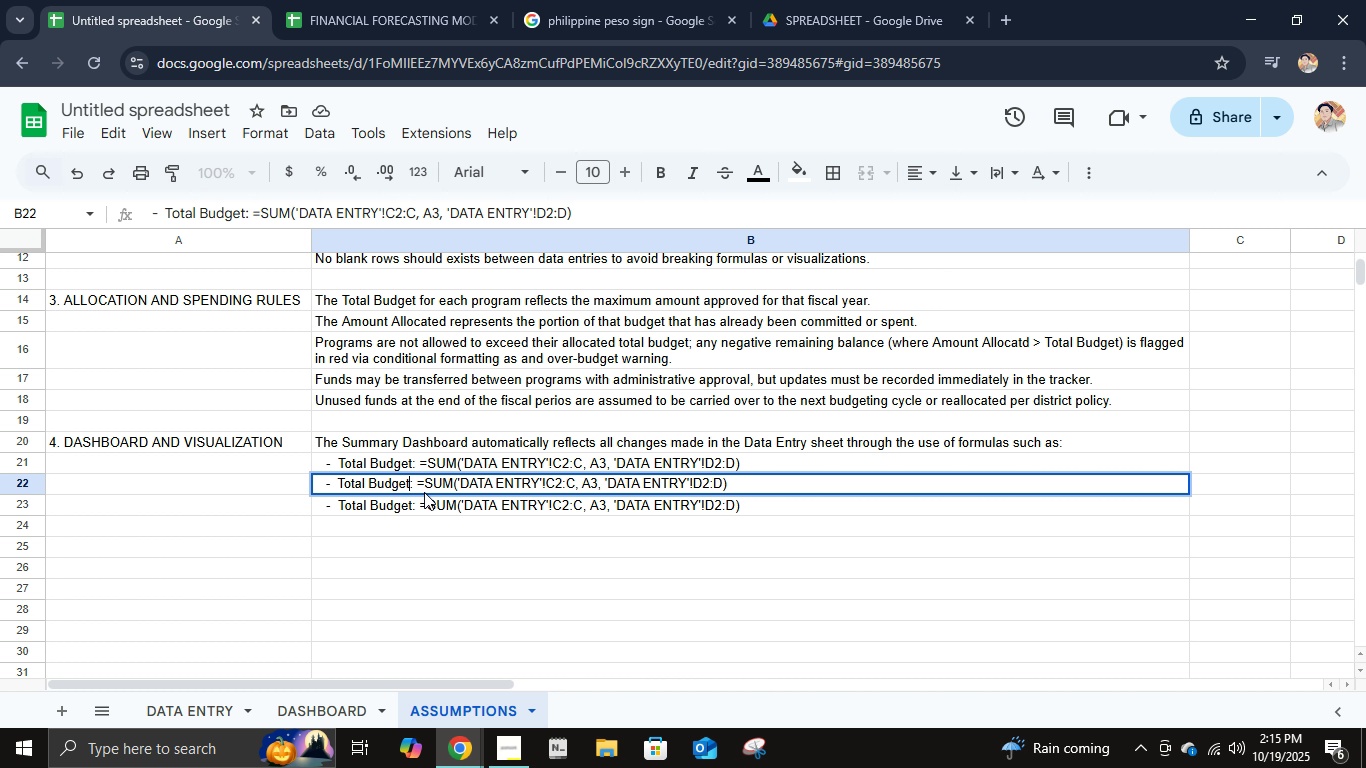 
key(ArrowRight)
 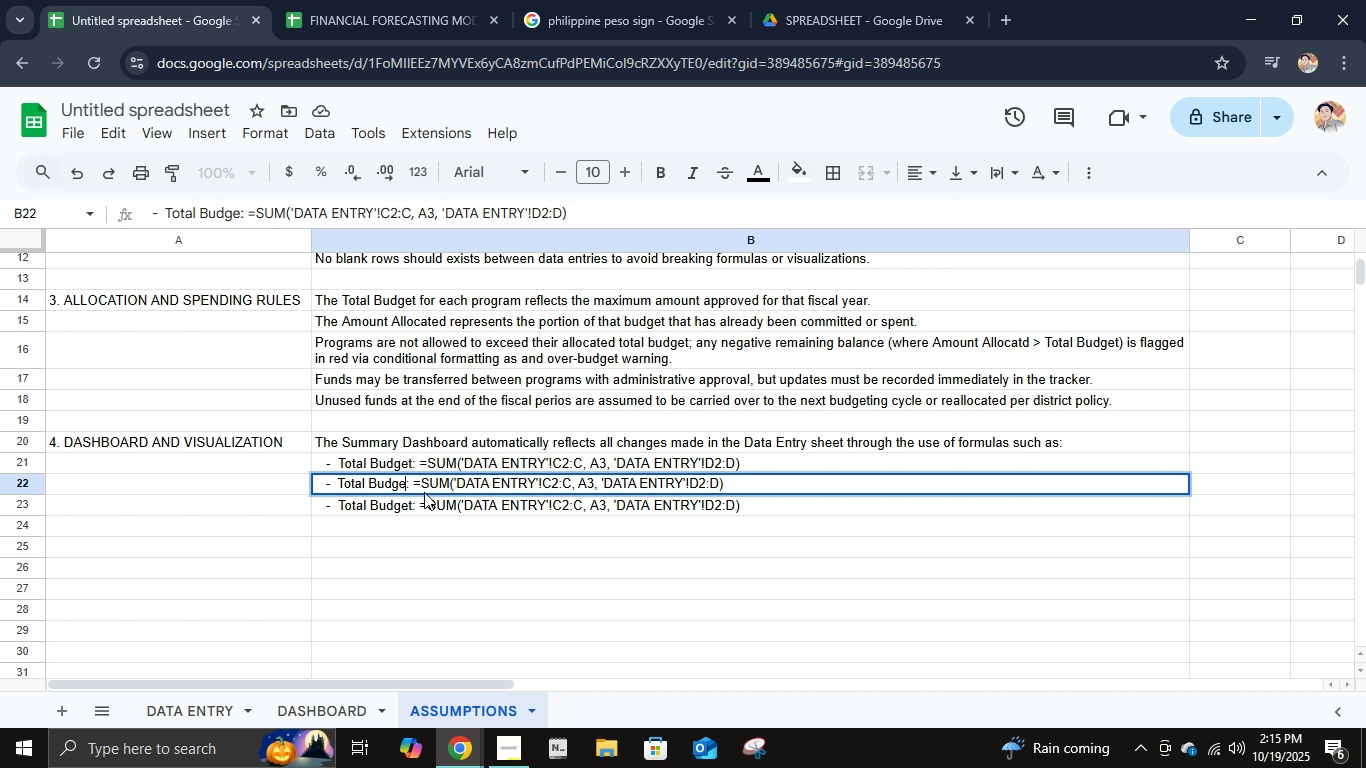 
key(Backspace)
 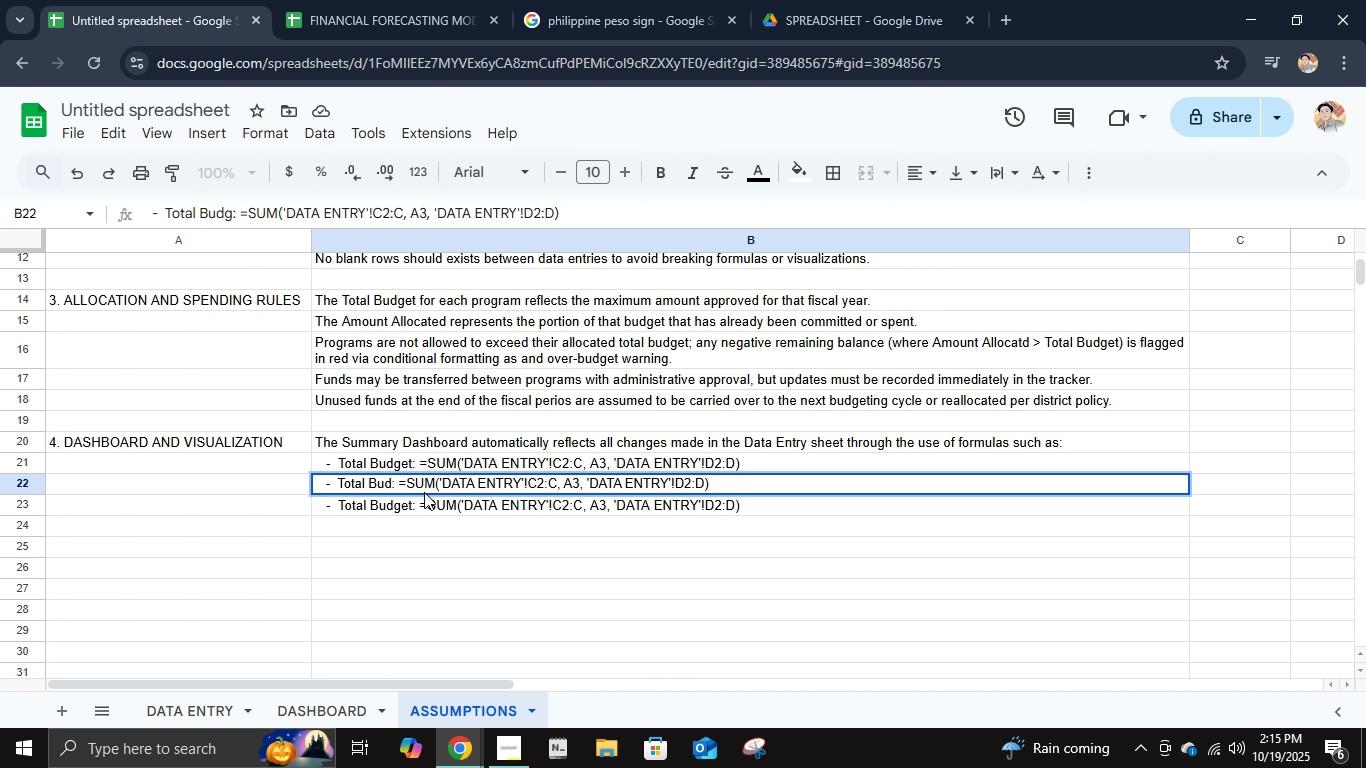 
key(Backspace)
 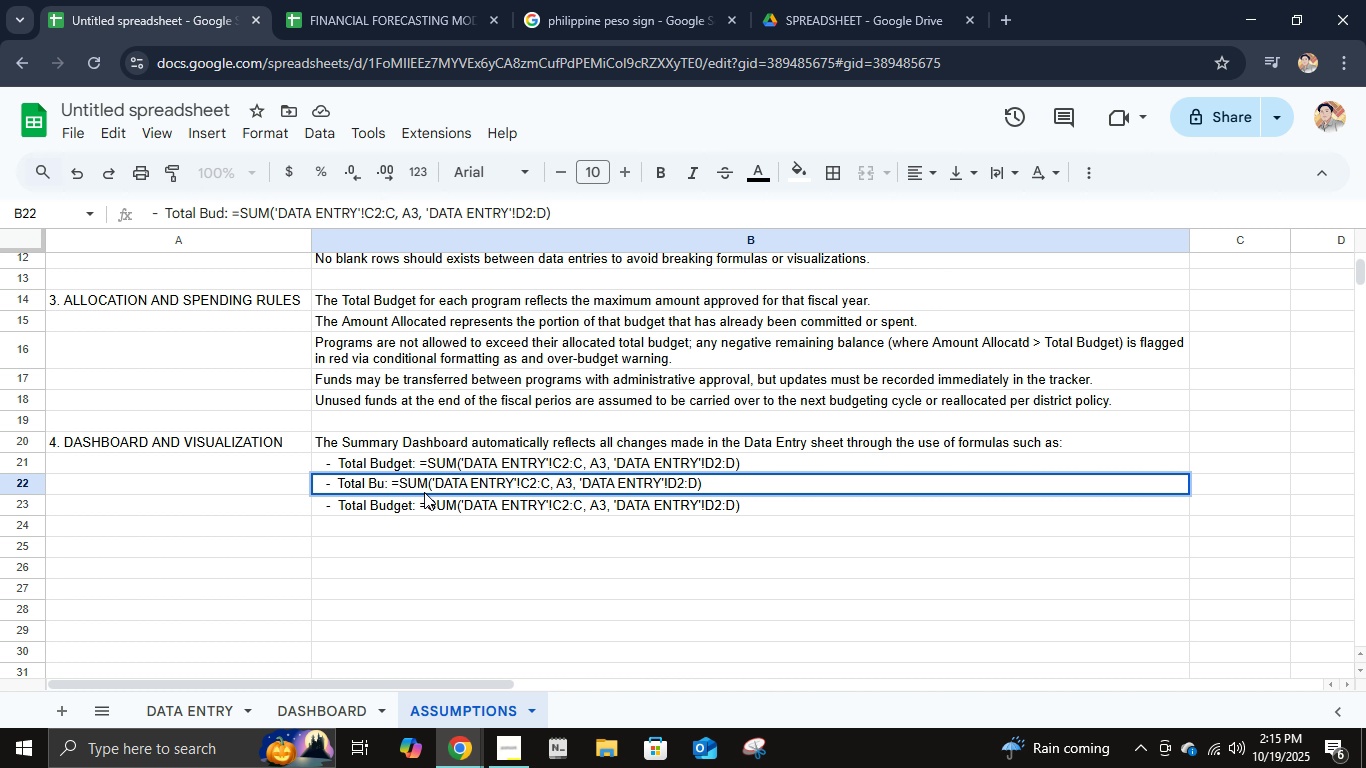 
key(Backspace)
 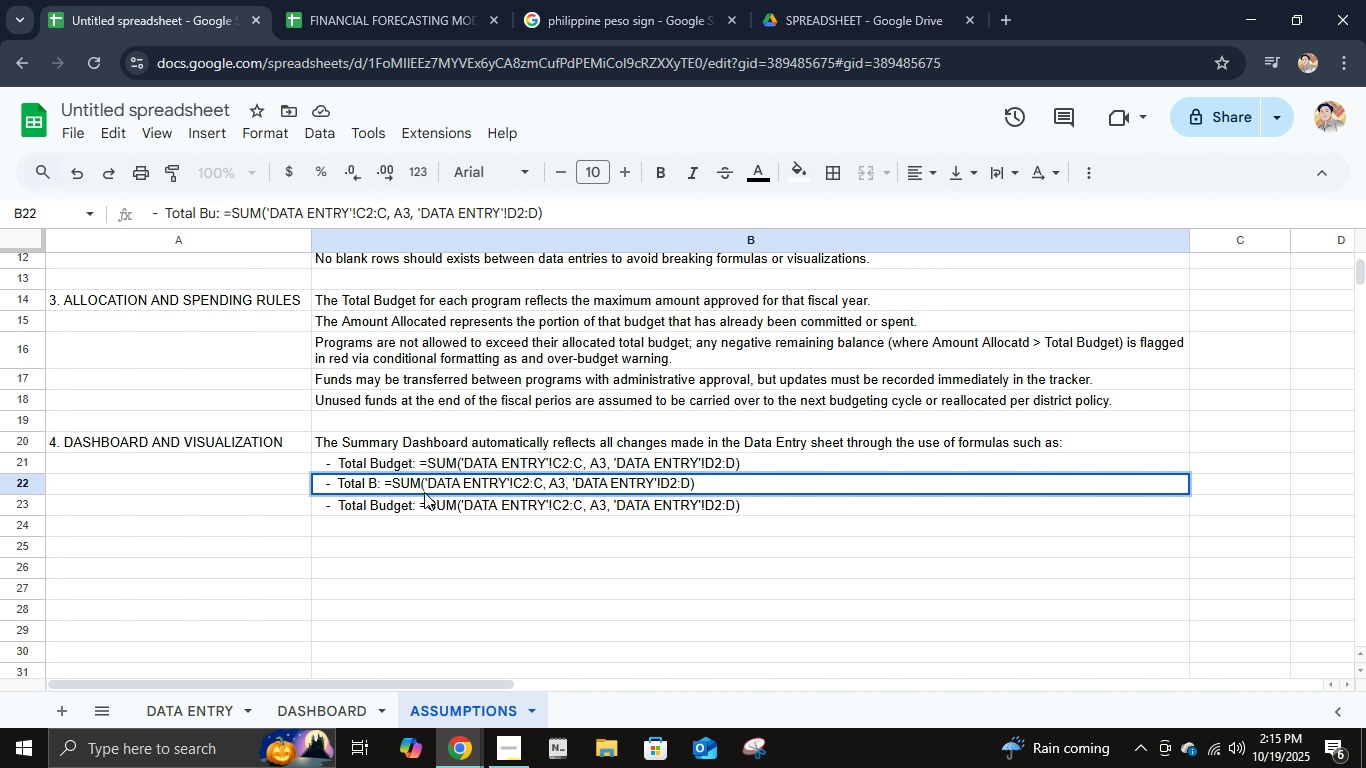 
key(Backspace)
 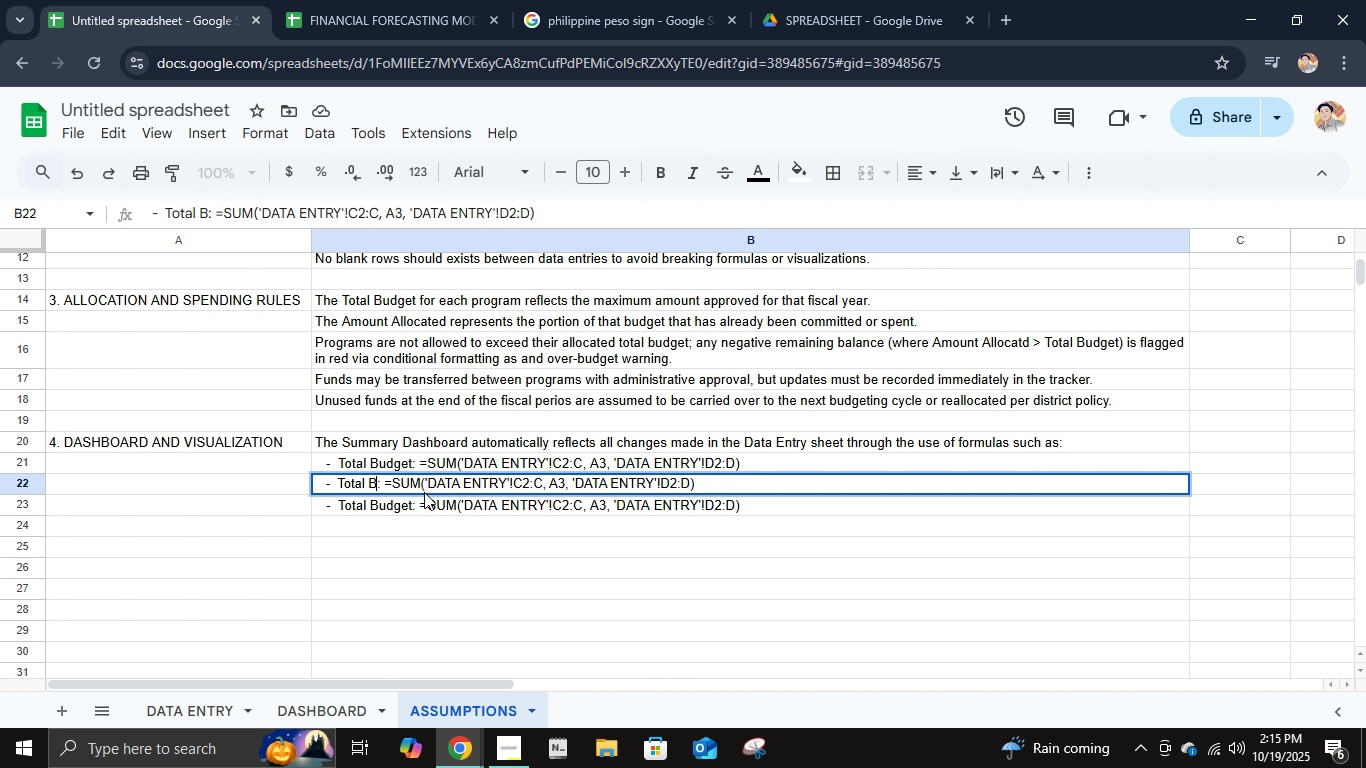 
key(Backspace)
 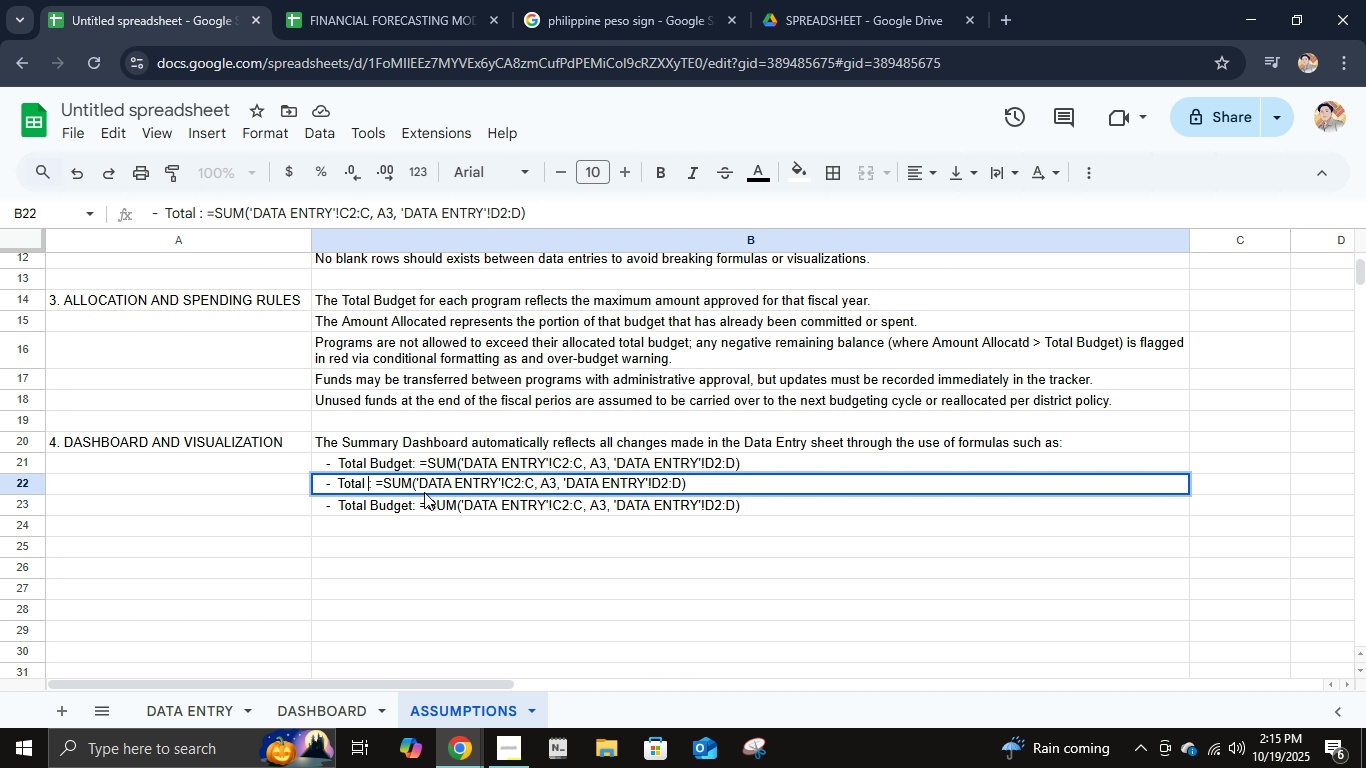 
key(Backspace)
 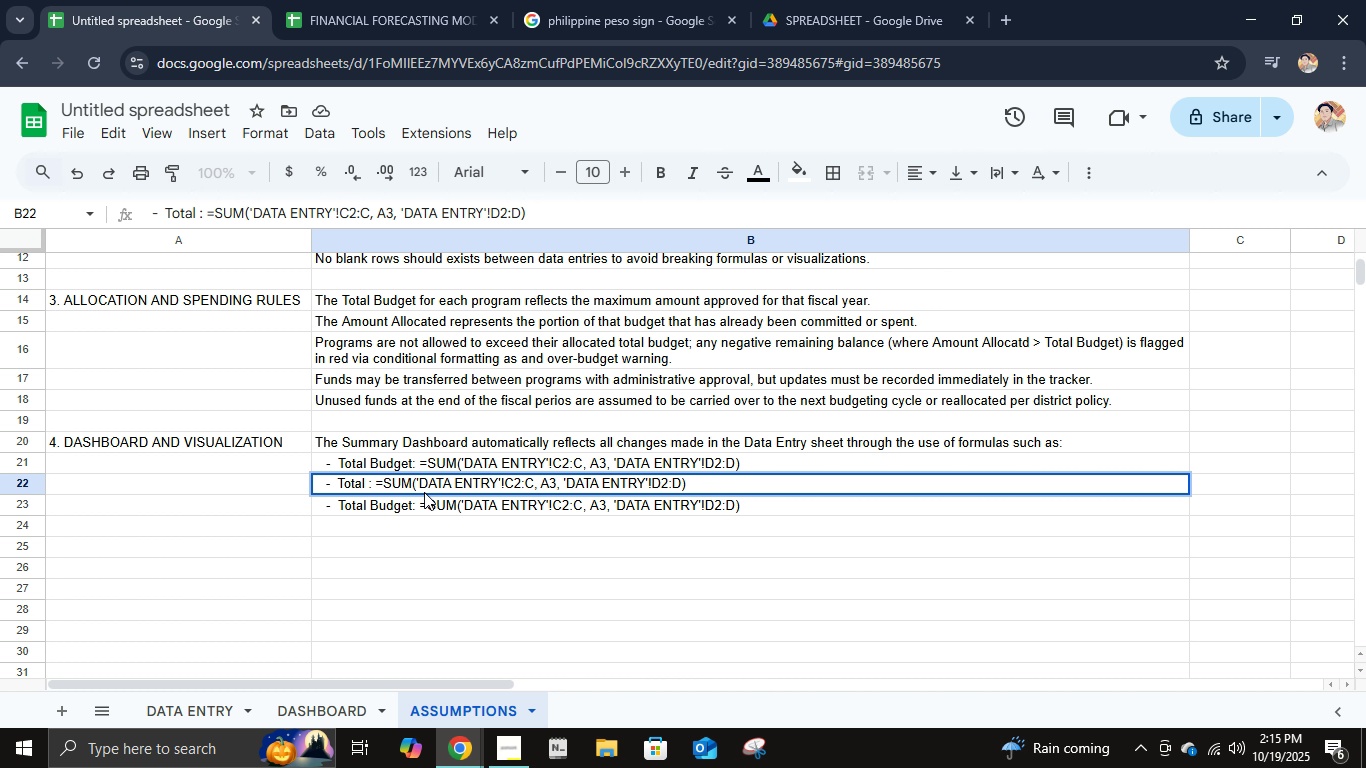 
type(aLLOCATED)
key(Backspace)
type(Allocated)
 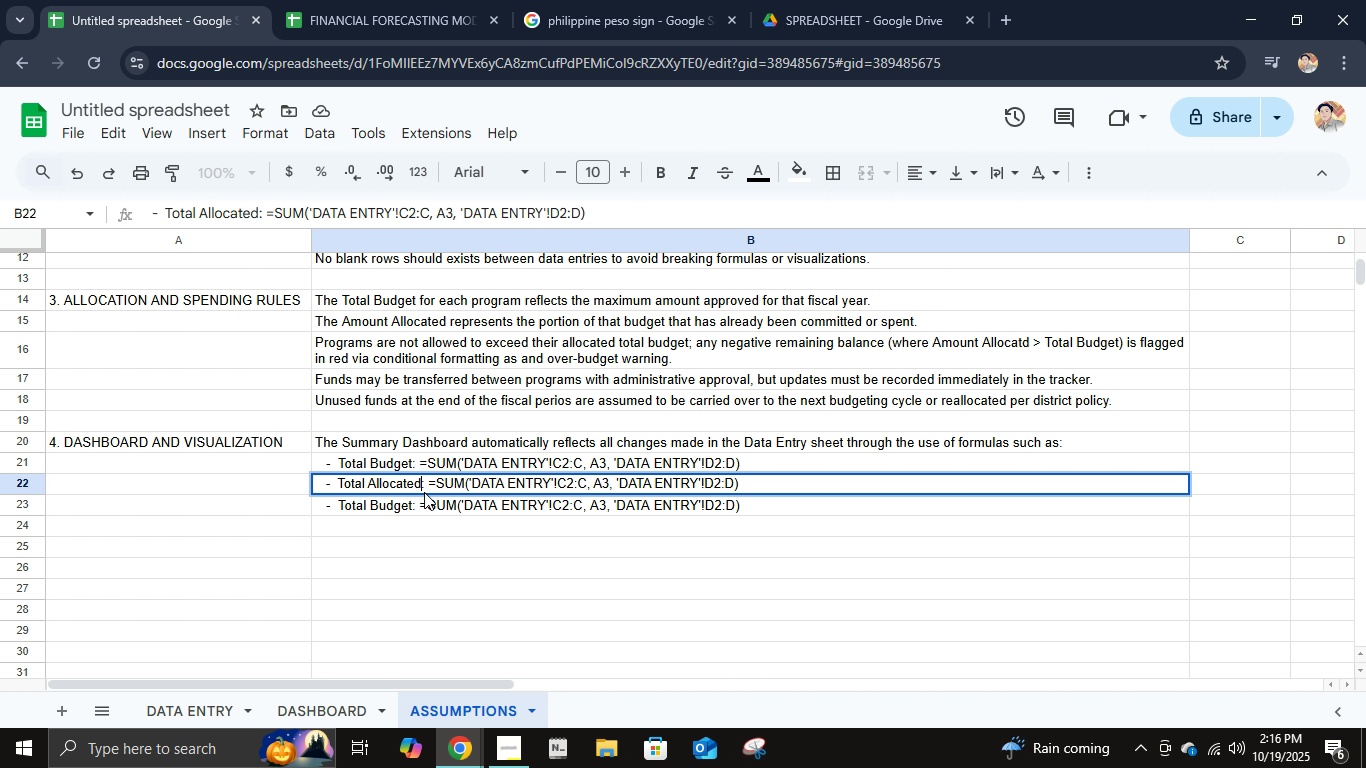 
left_click([603, 478])
 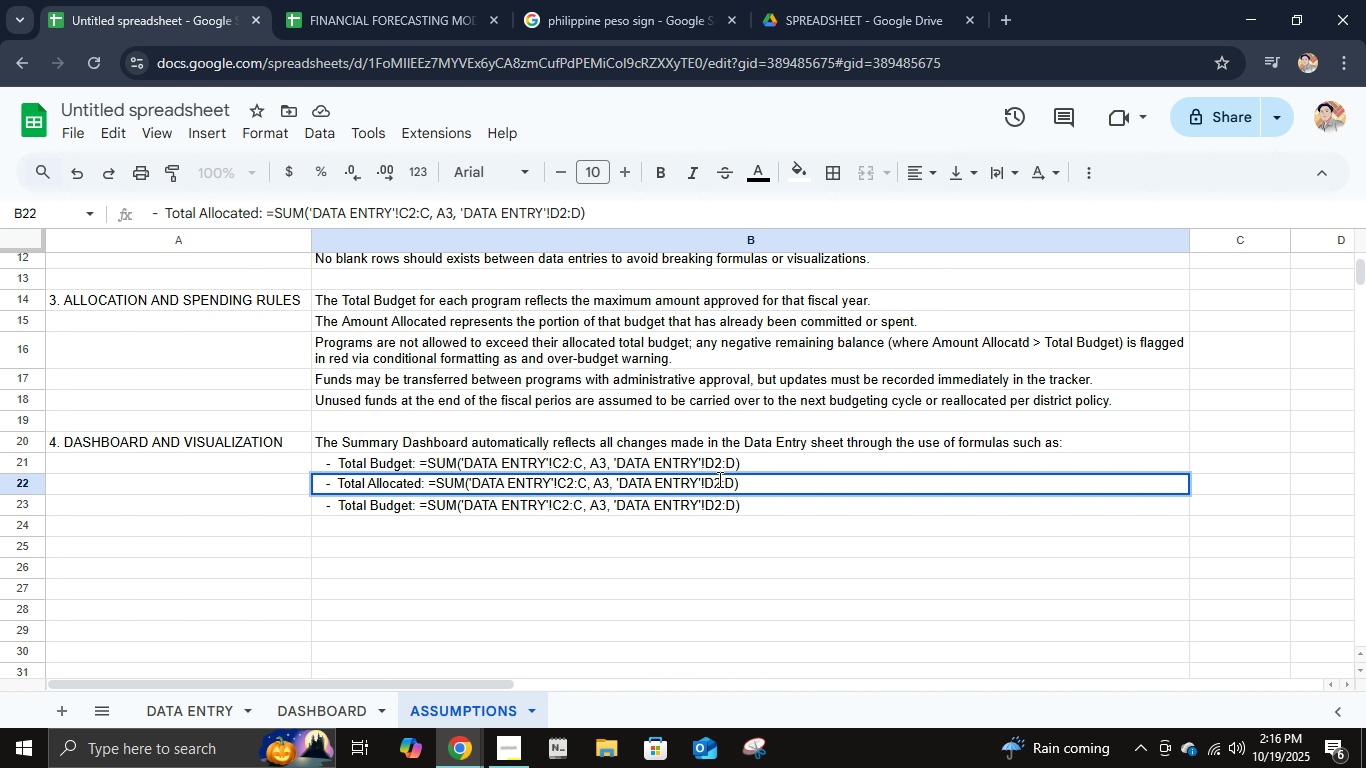 
left_click([718, 479])
 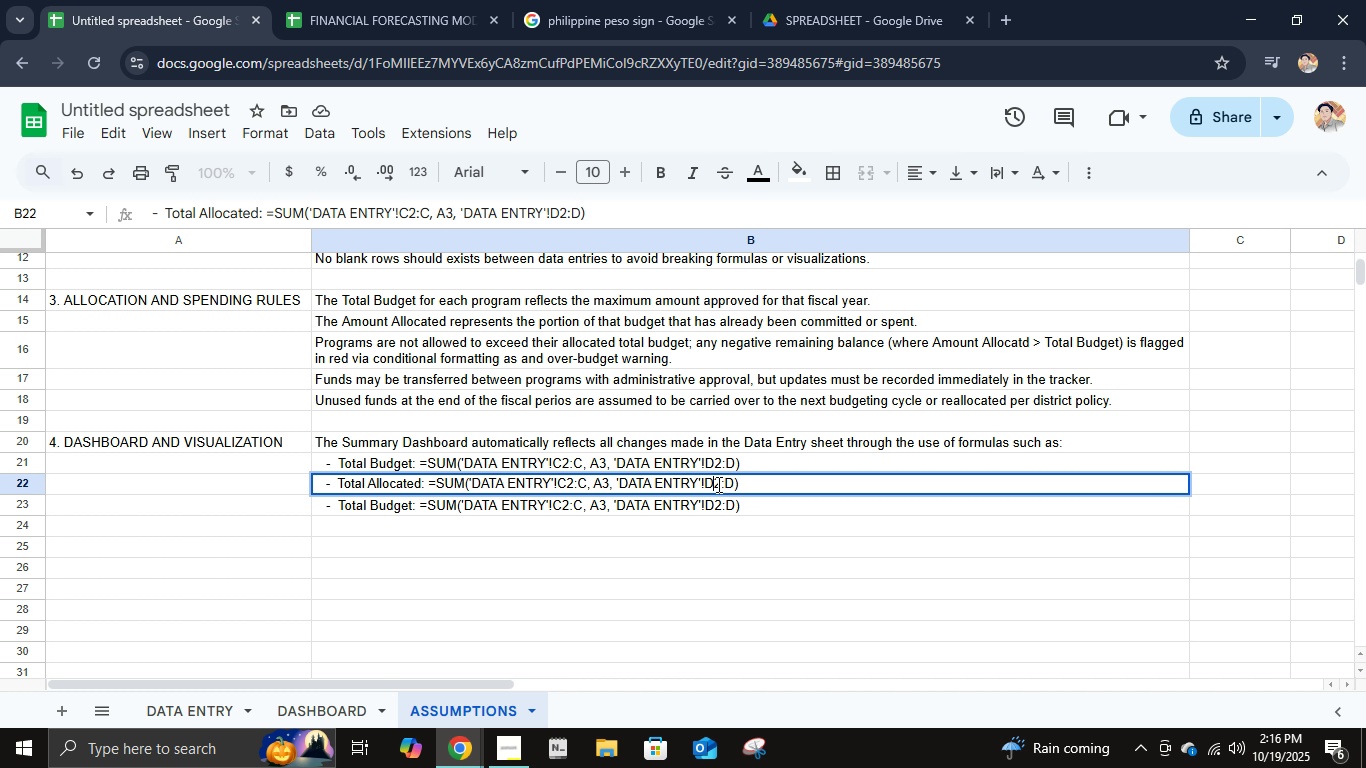 
left_click([717, 484])
 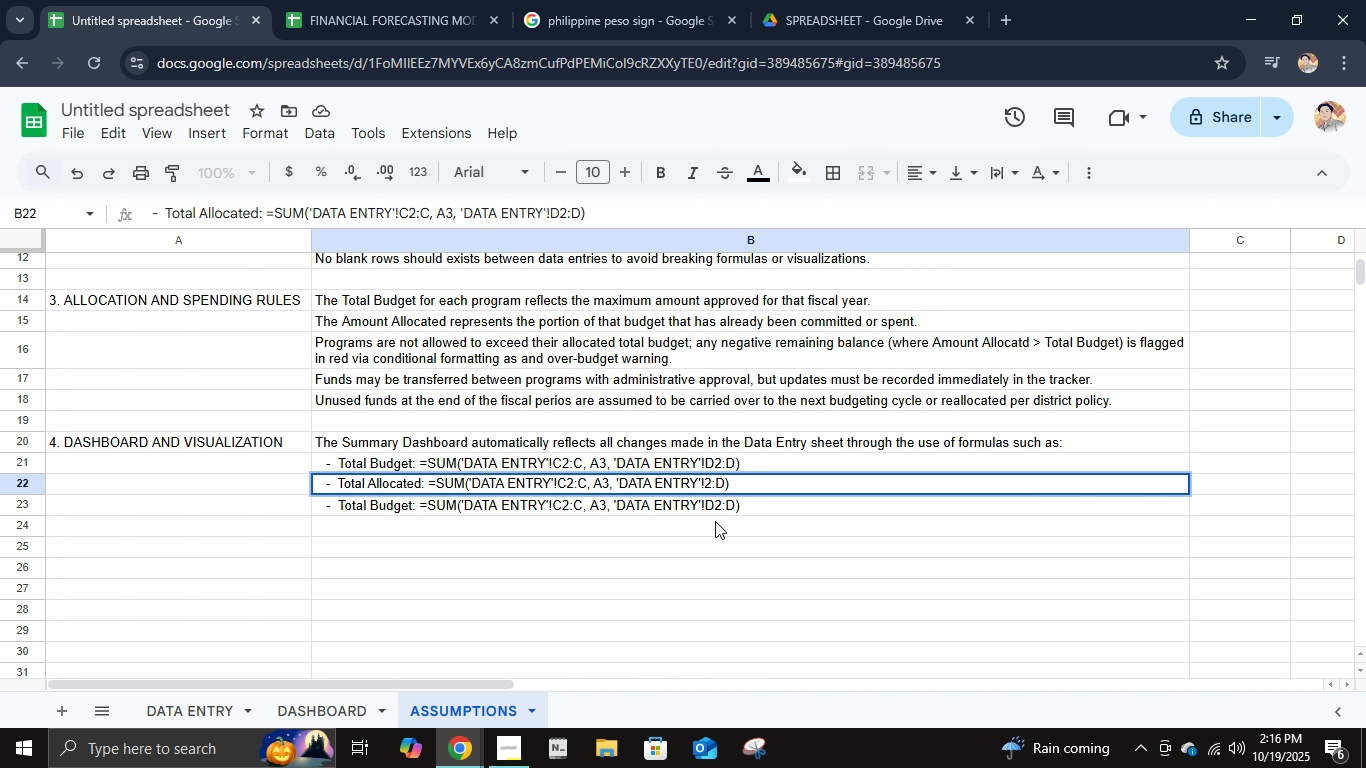 
key(Backspace)
 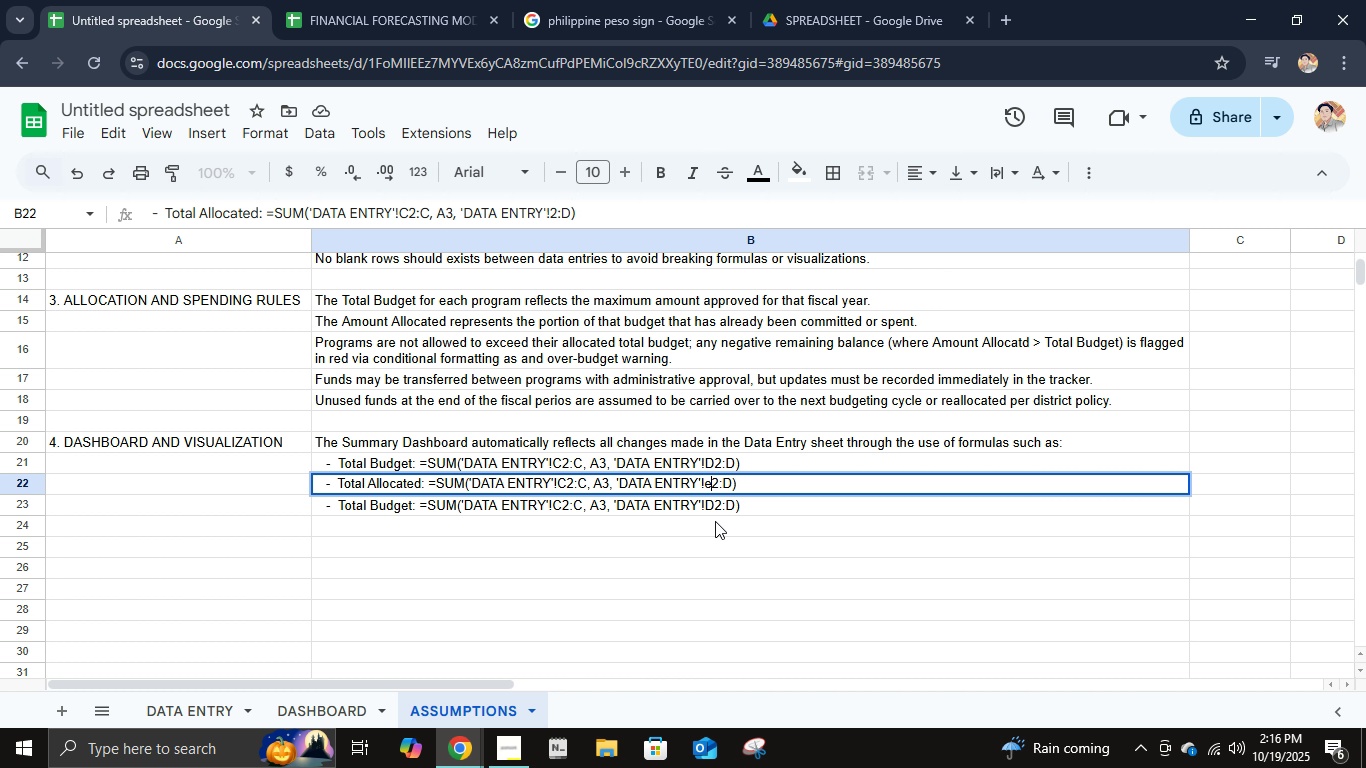 
key(E)
 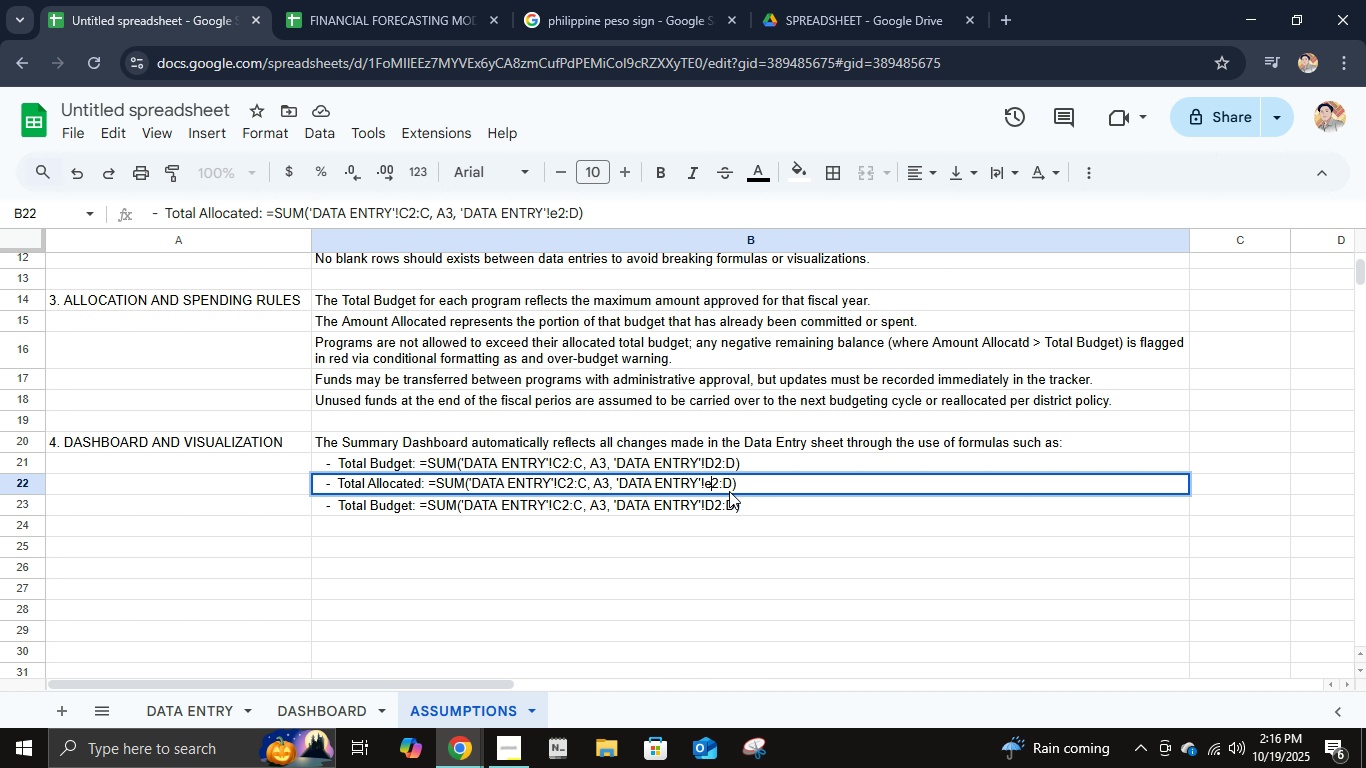 
key(Backspace)
 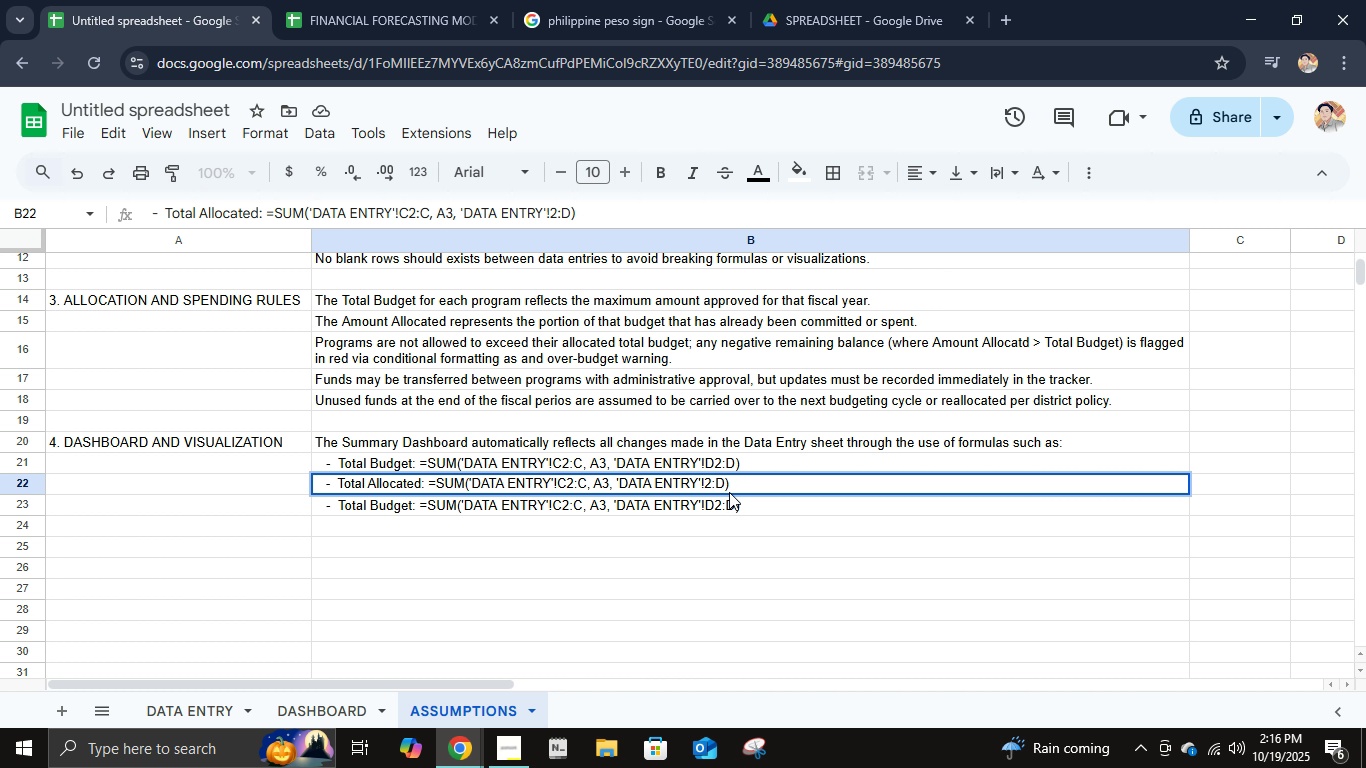 
key(Shift+ShiftLeft)
 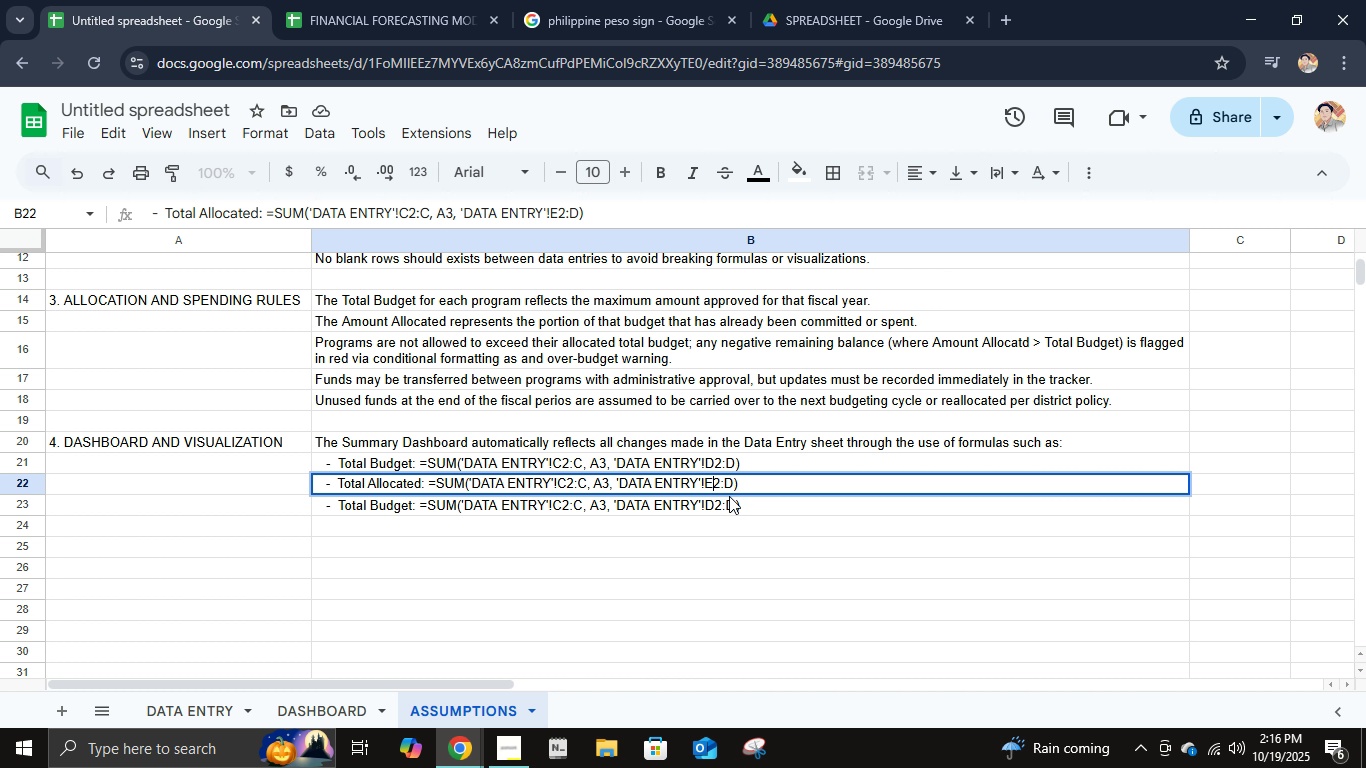 
key(Shift+E)
 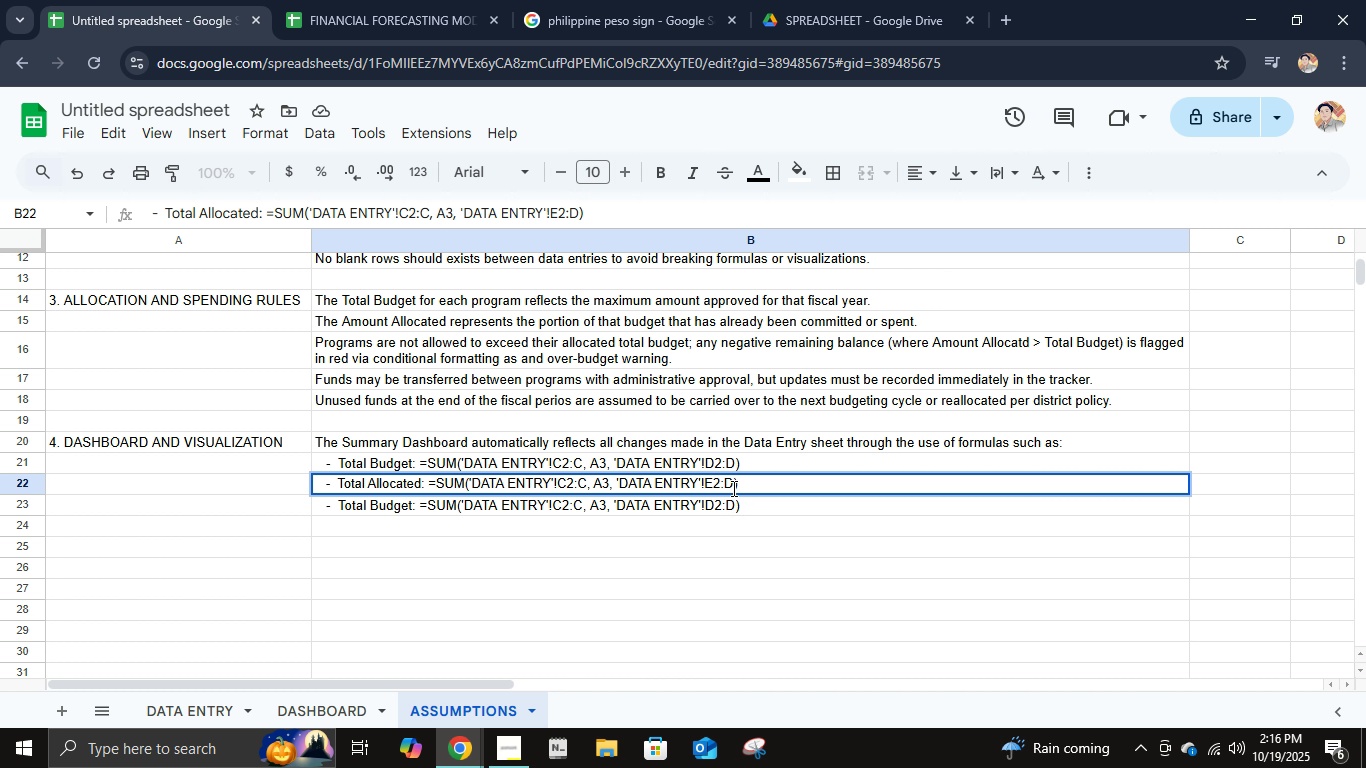 
key(Backspace)
 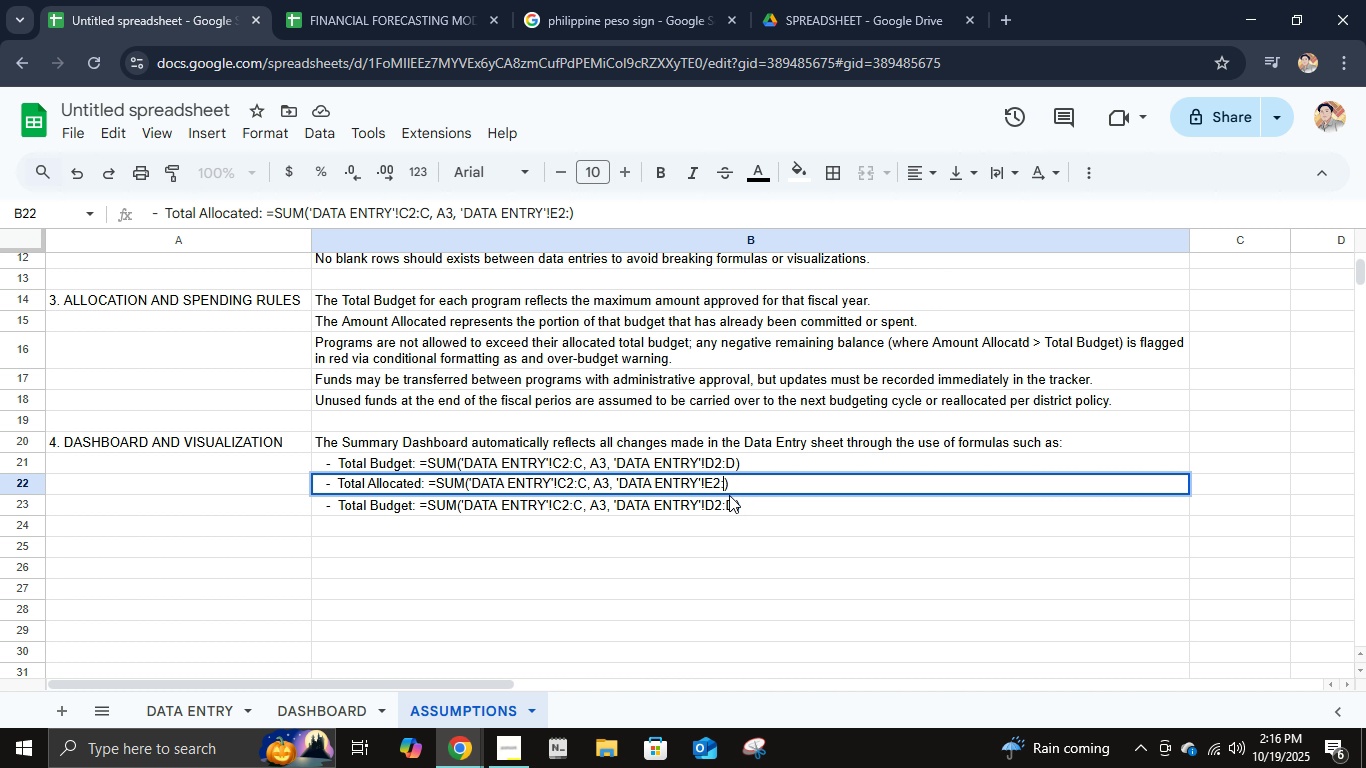 
key(Shift+ShiftLeft)
 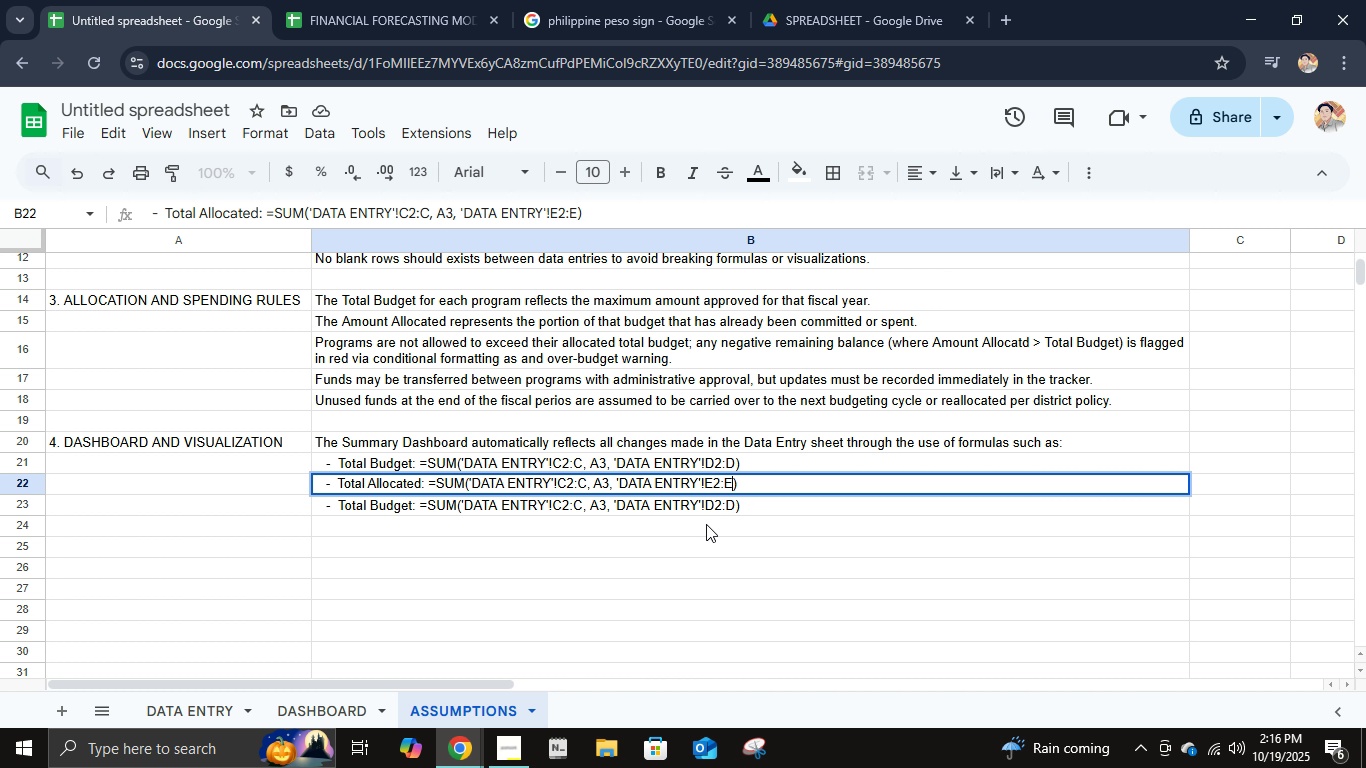 
key(Shift+E)
 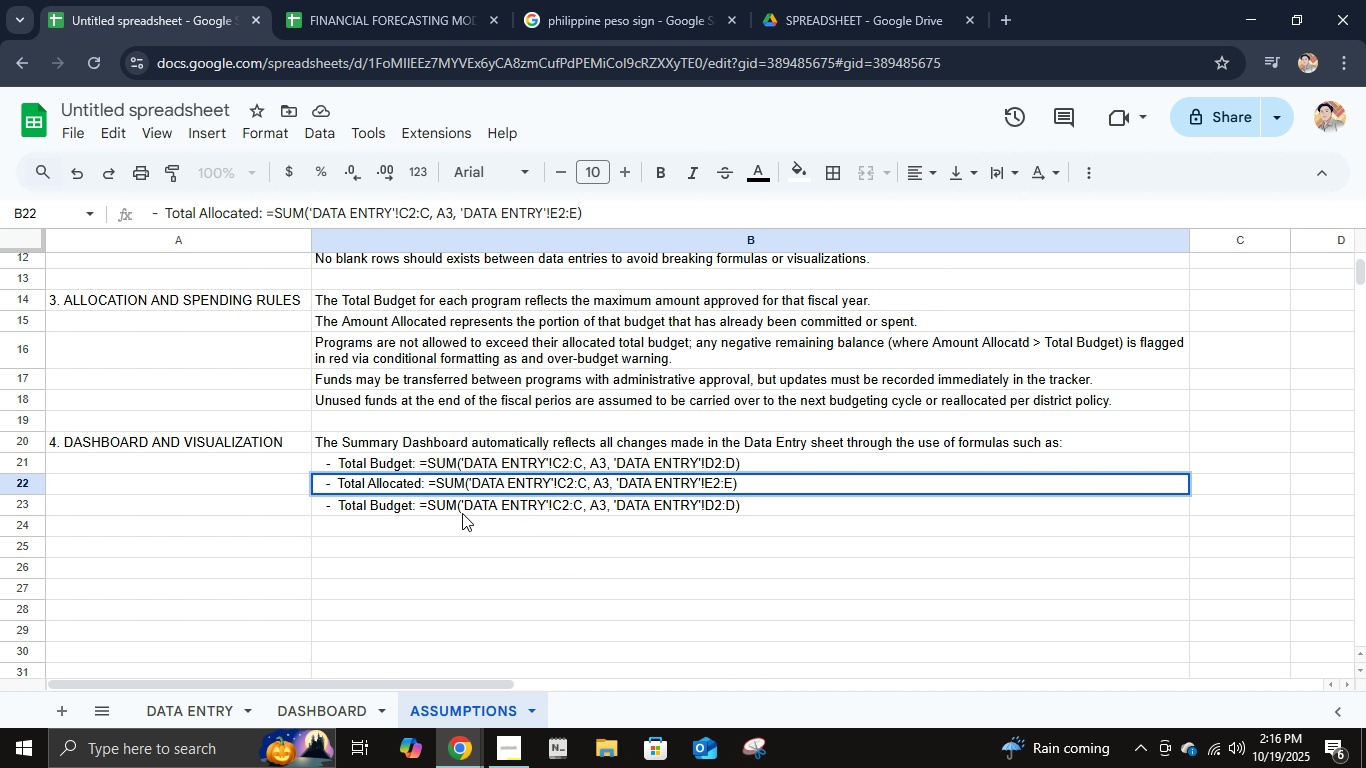 
left_click([463, 513])
 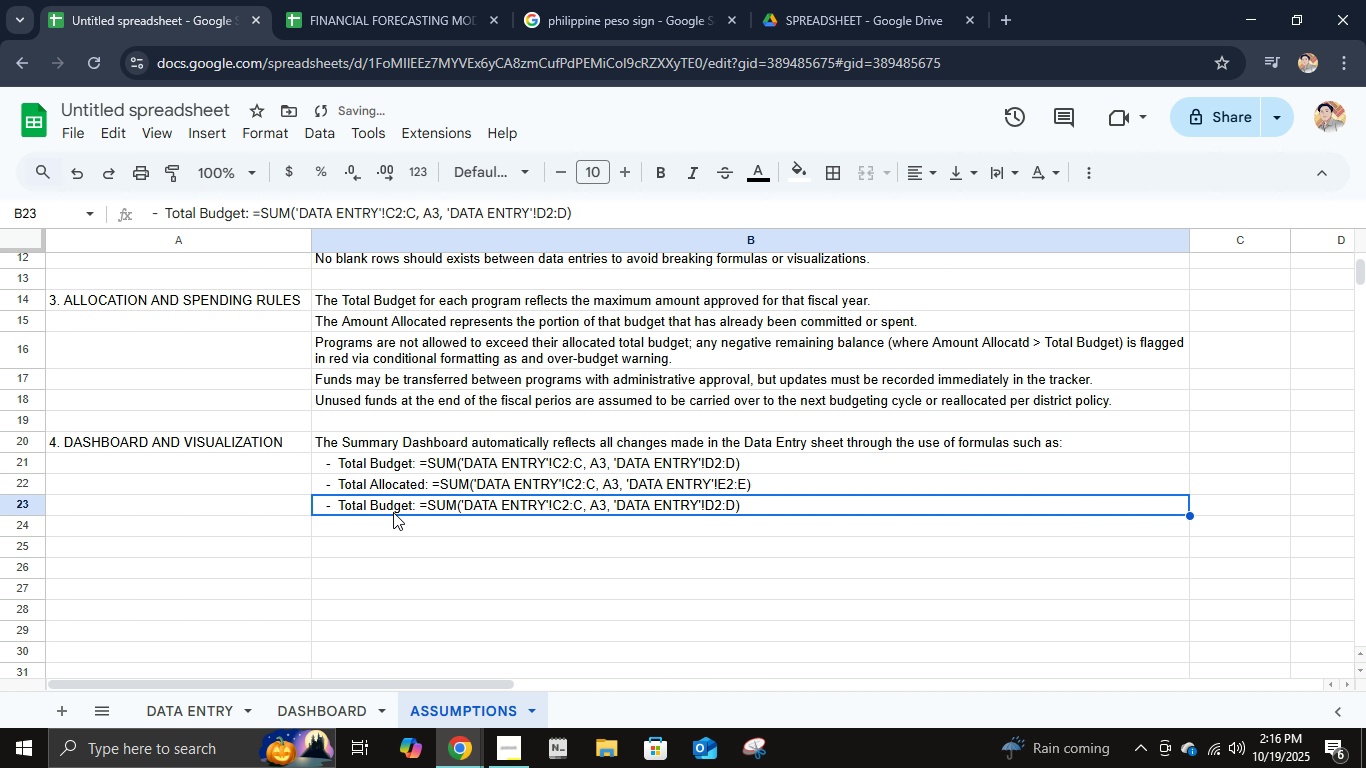 
double_click([393, 512])
 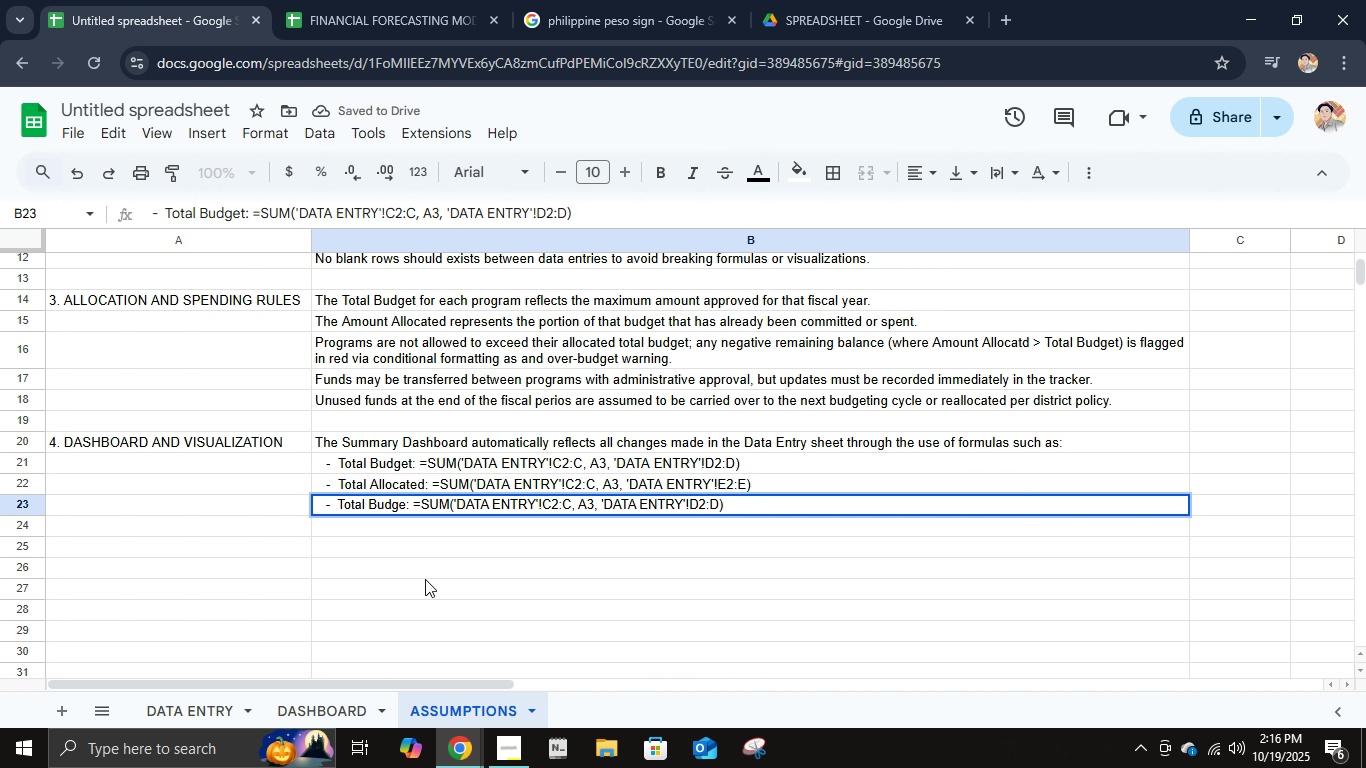 
key(Backspace)
key(Backspace)
key(Backspace)
key(Backspace)
key(Backspace)
key(Backspace)
type(Remaining)
 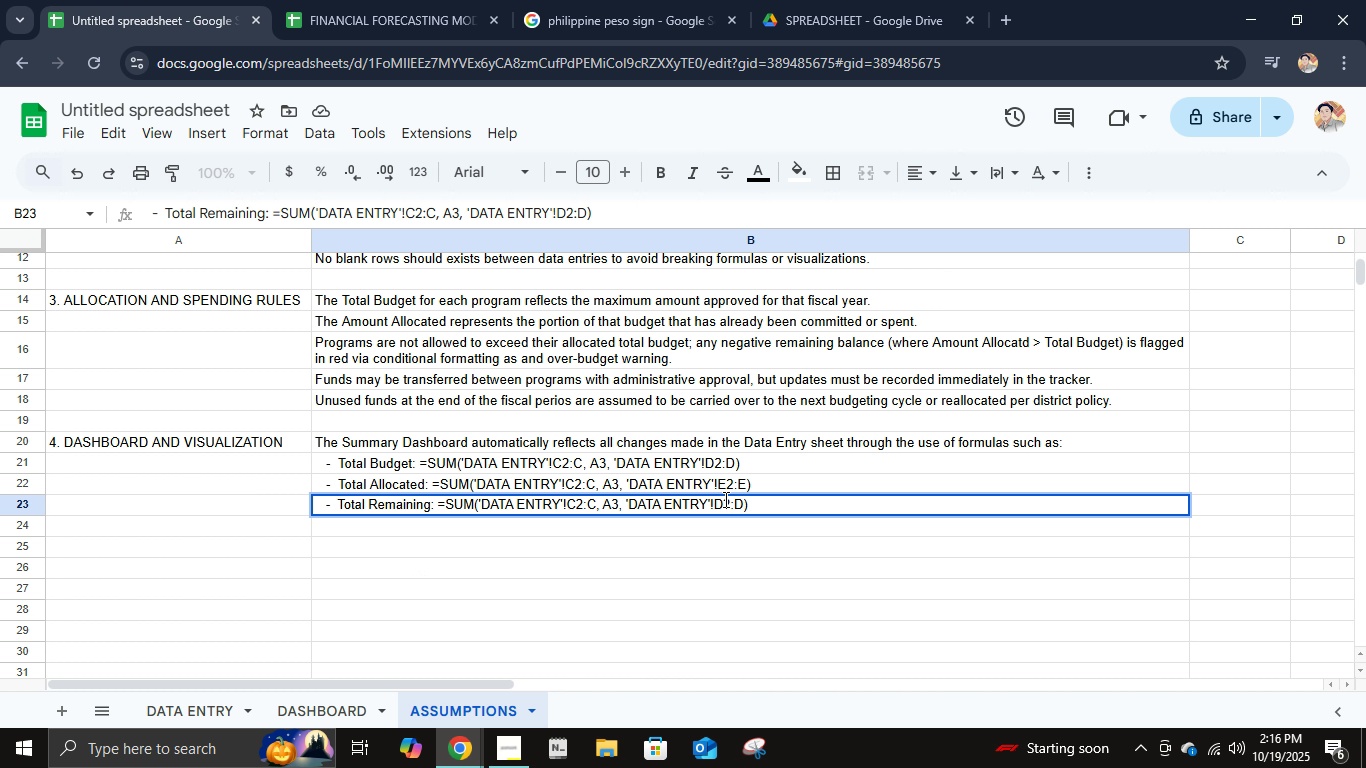 
left_click([724, 500])
 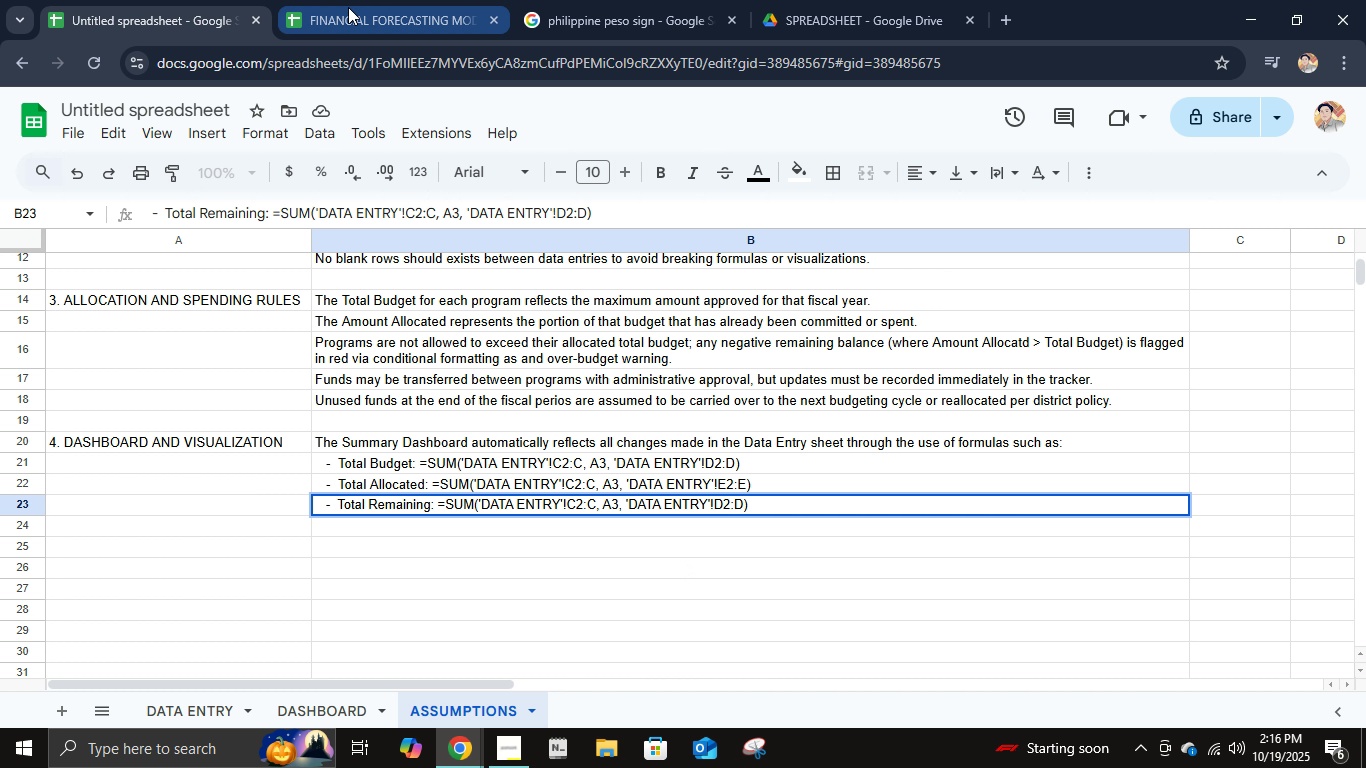 
left_click([342, 704])
 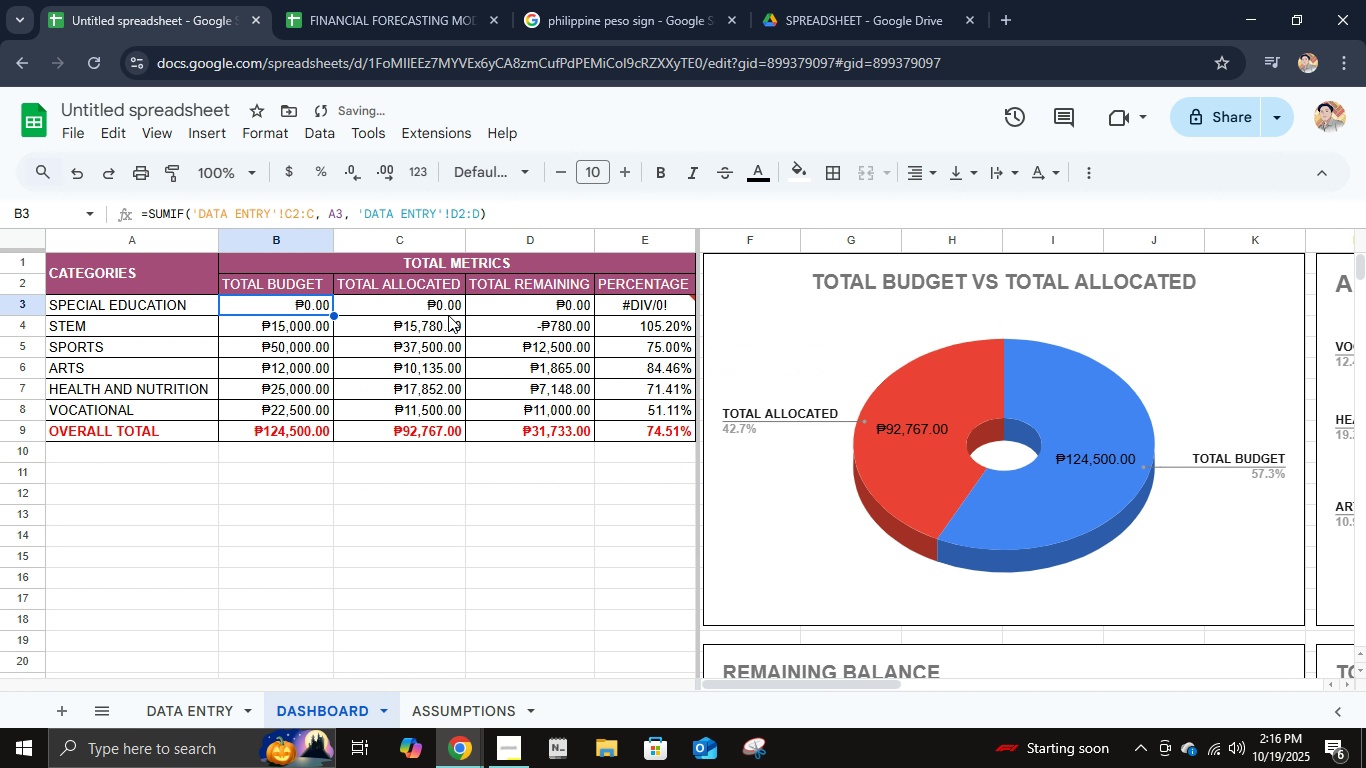 
left_click([443, 308])
 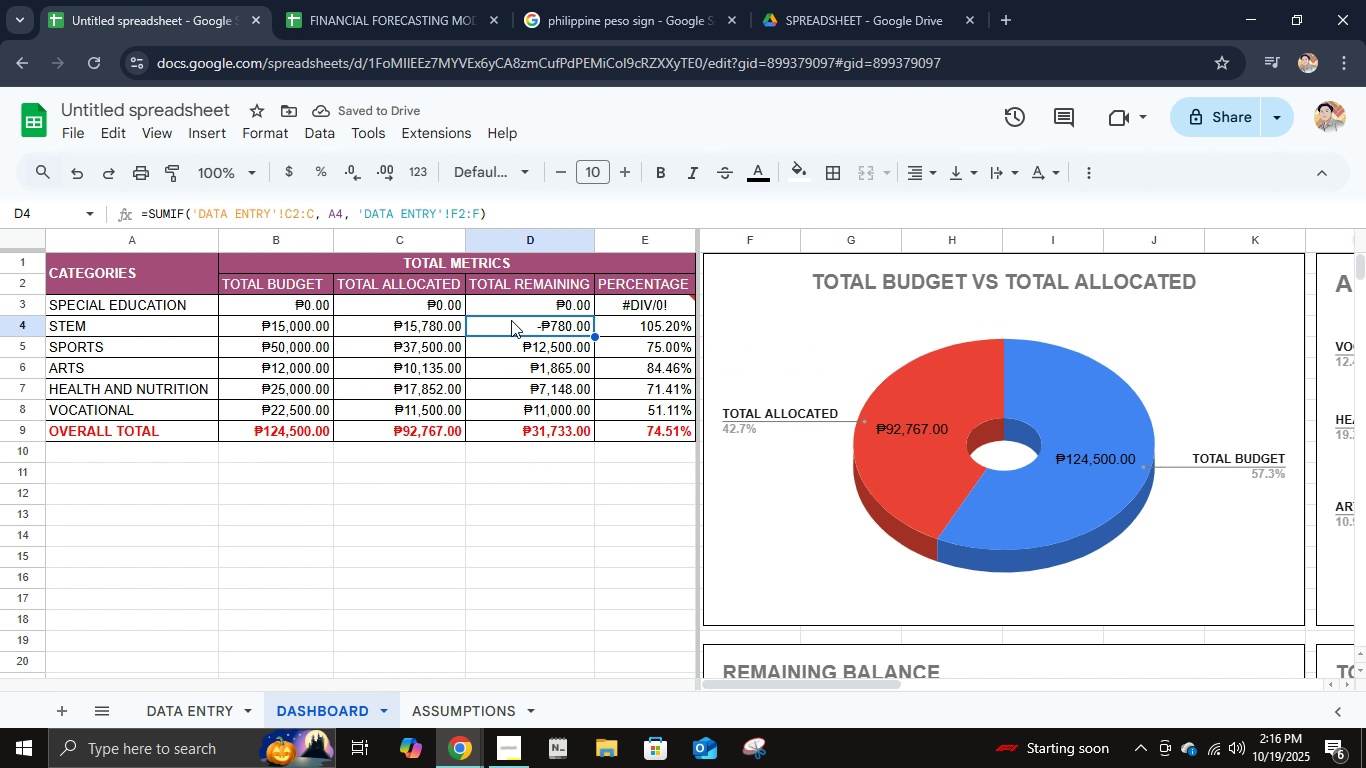 
left_click([511, 320])
 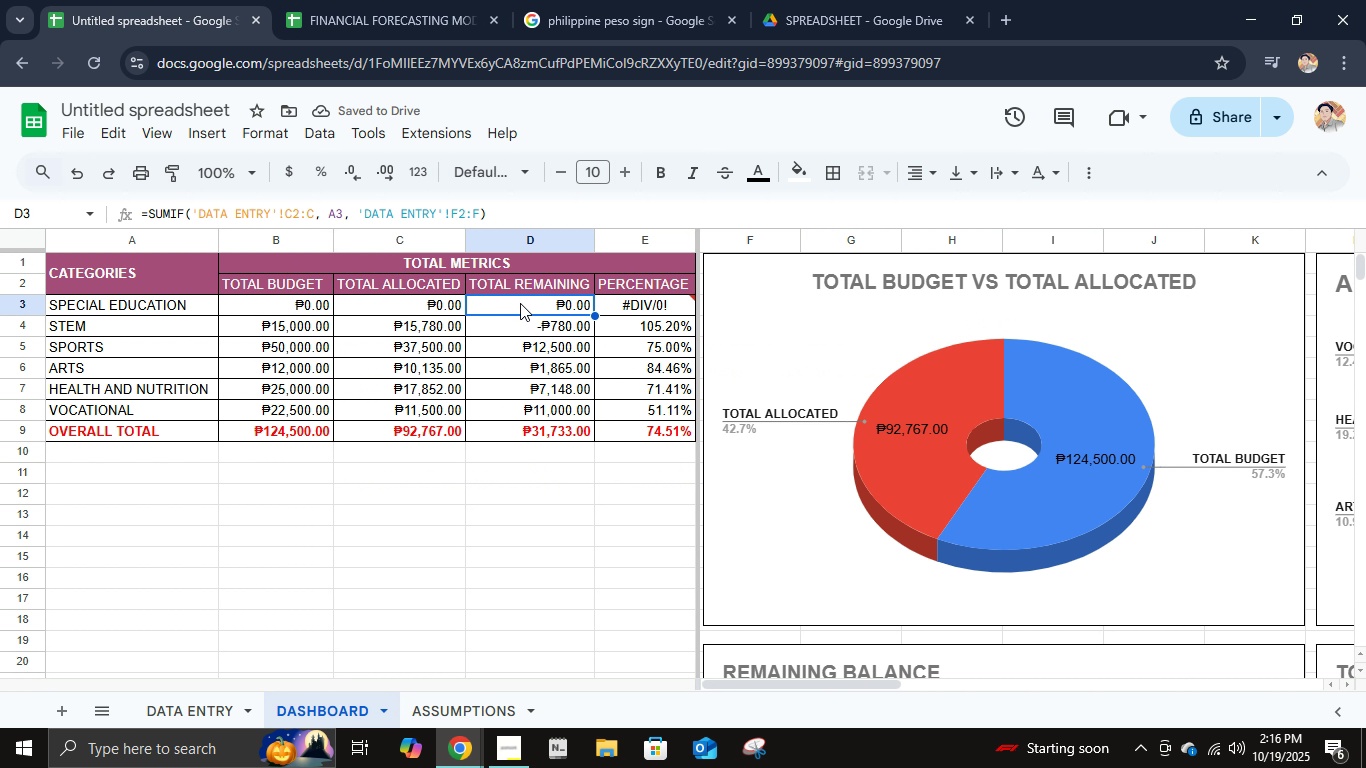 
left_click([520, 303])
 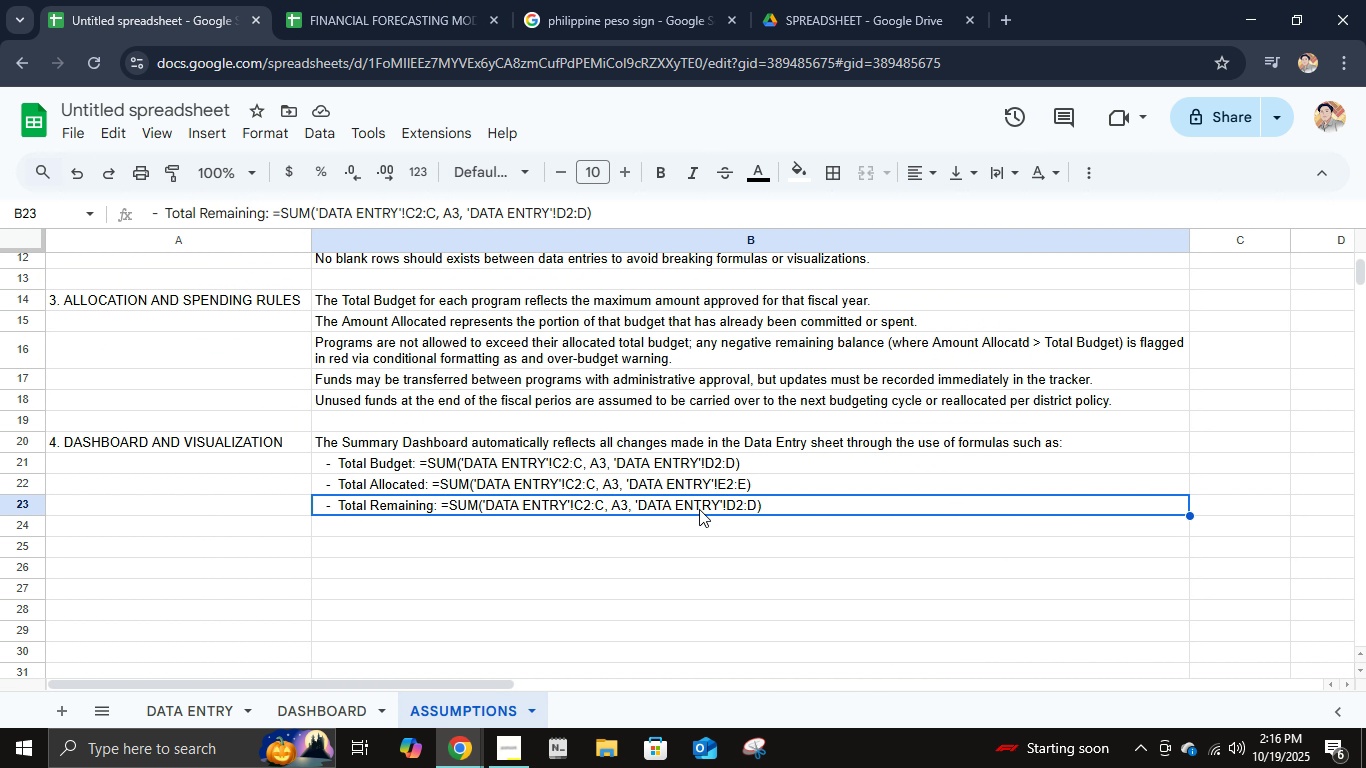 
double_click([706, 502])
 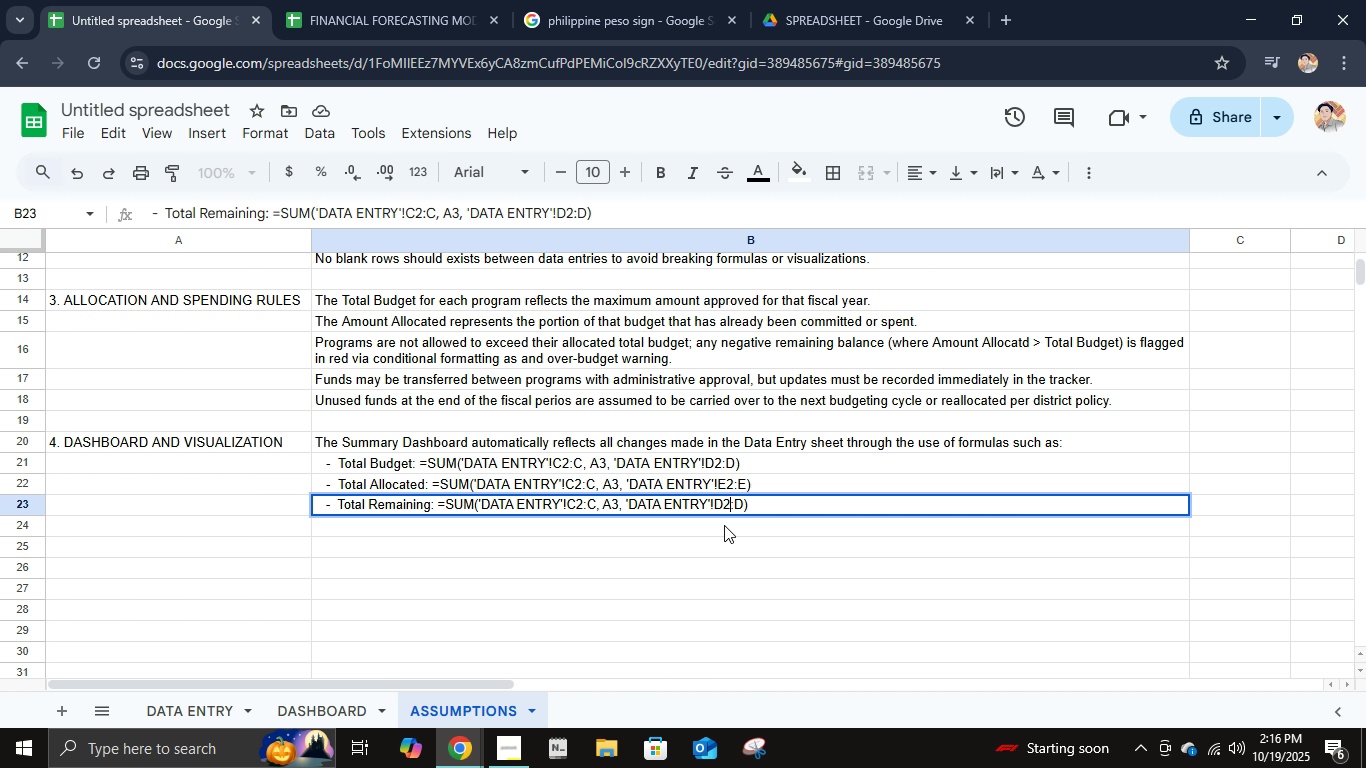 
left_click([729, 499])
 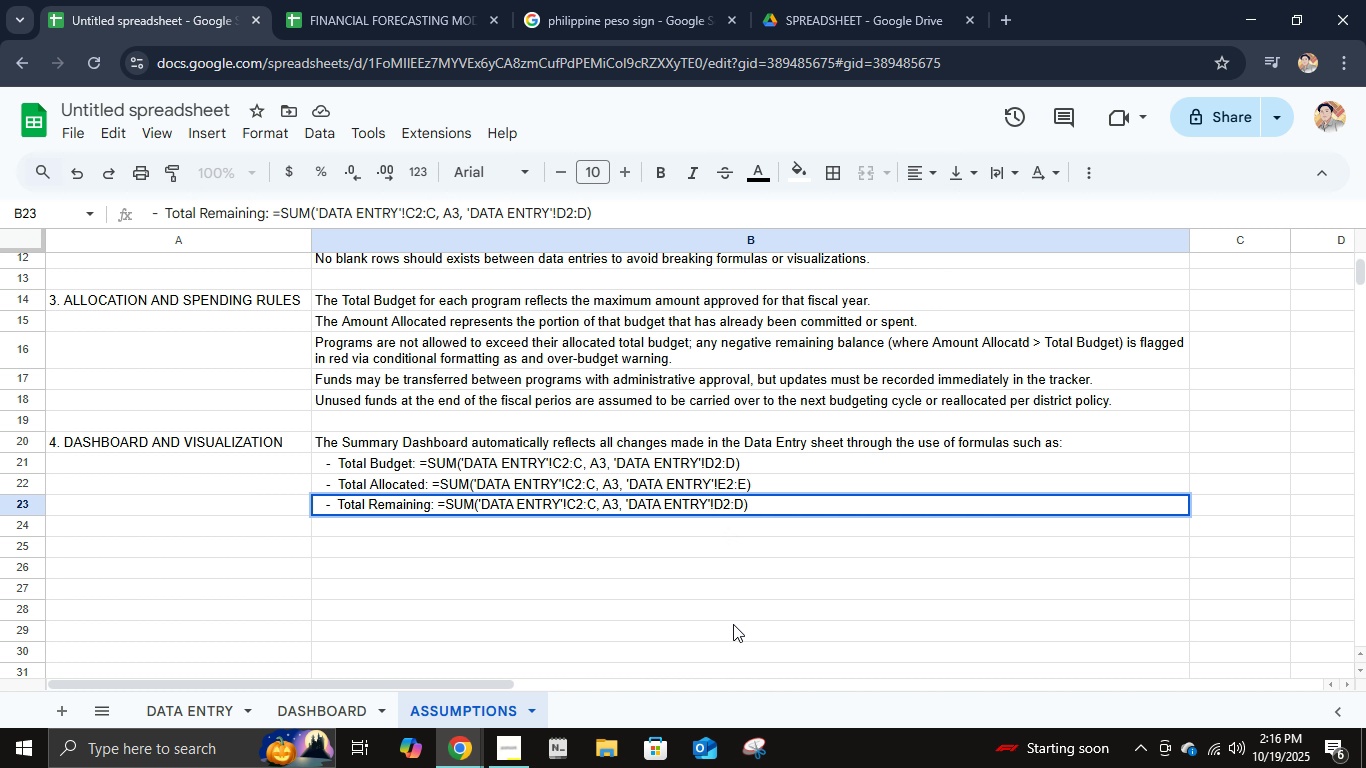 
key(ArrowLeft)
 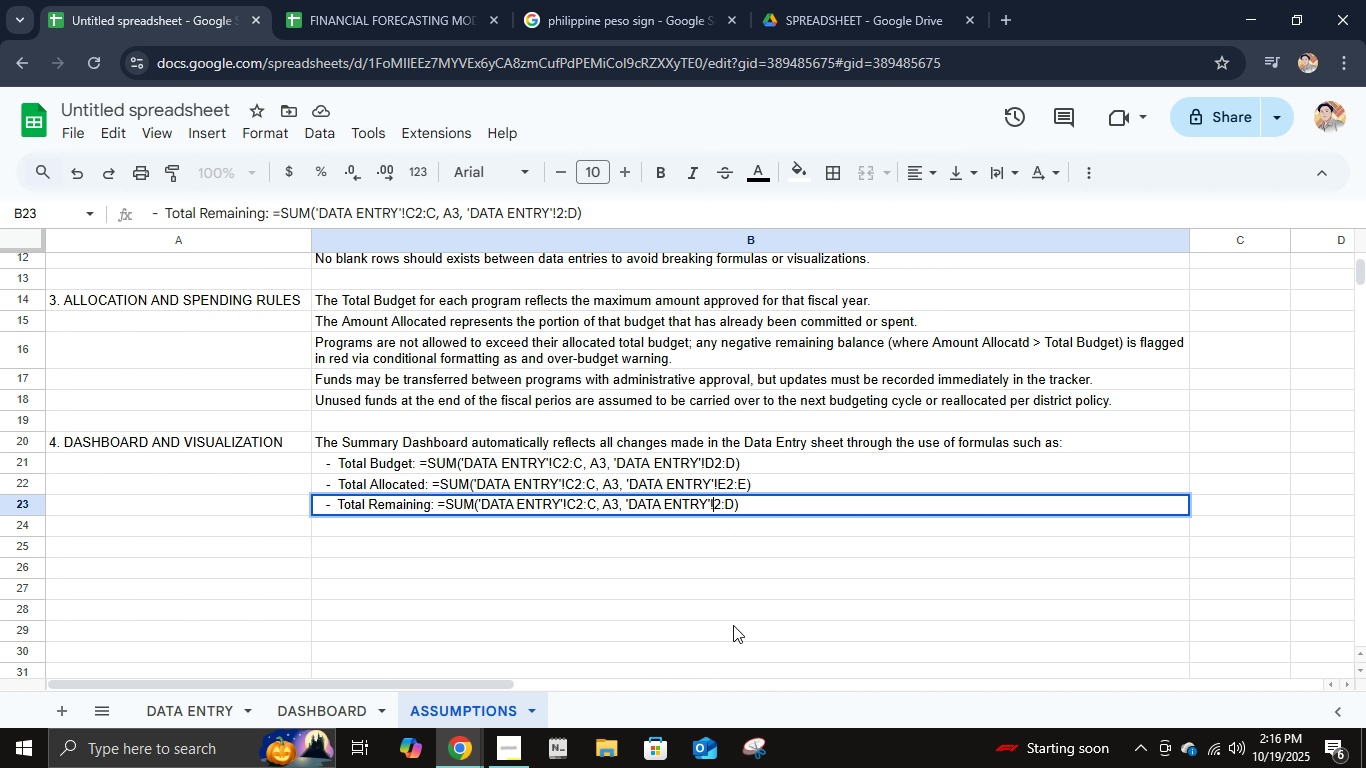 
key(Backspace)
 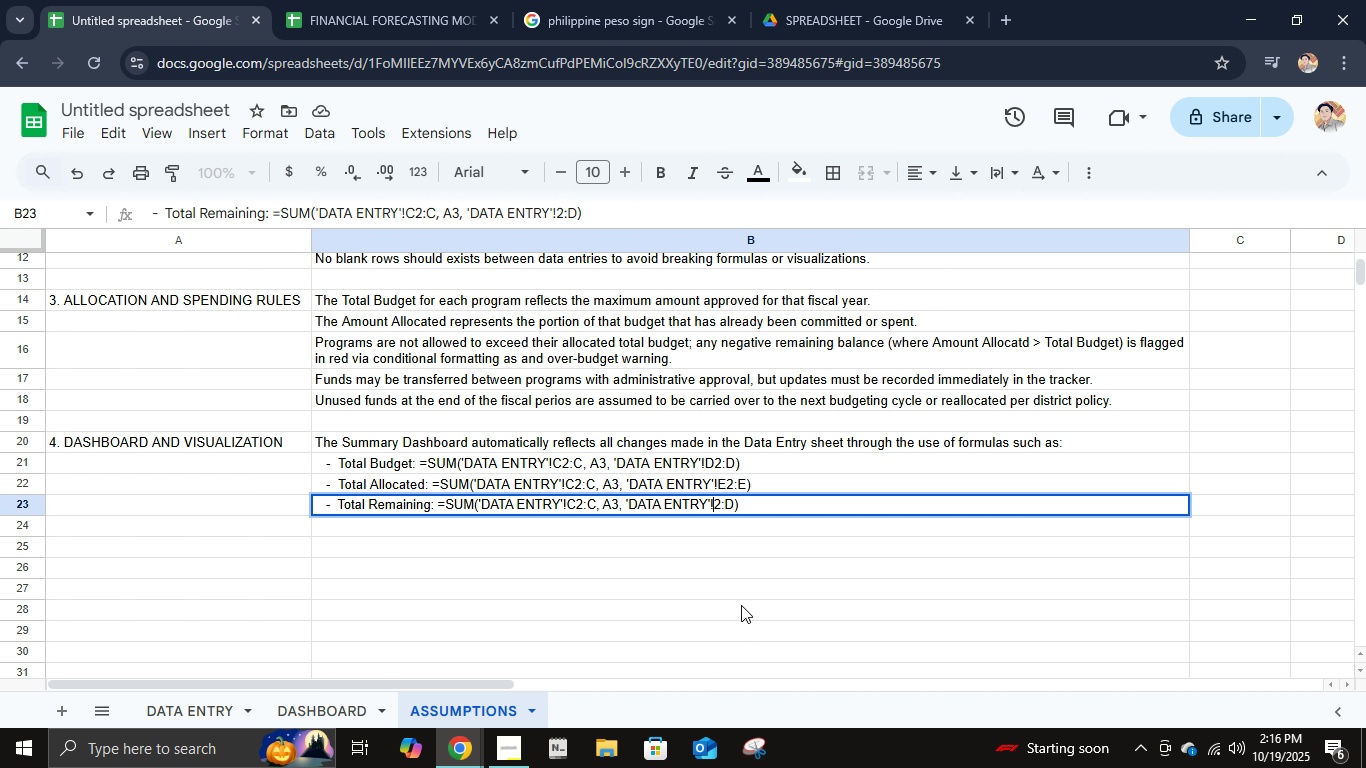 
key(F)
 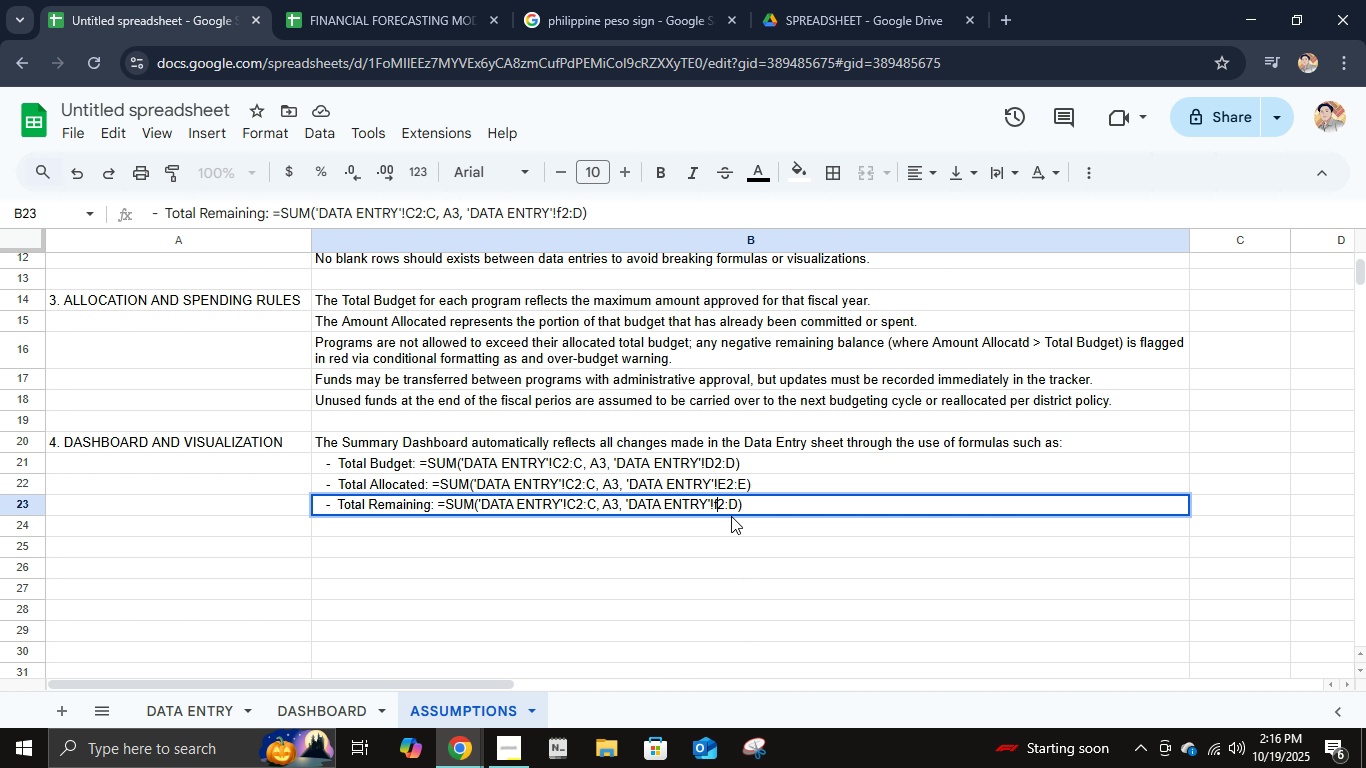 
key(Backspace)
 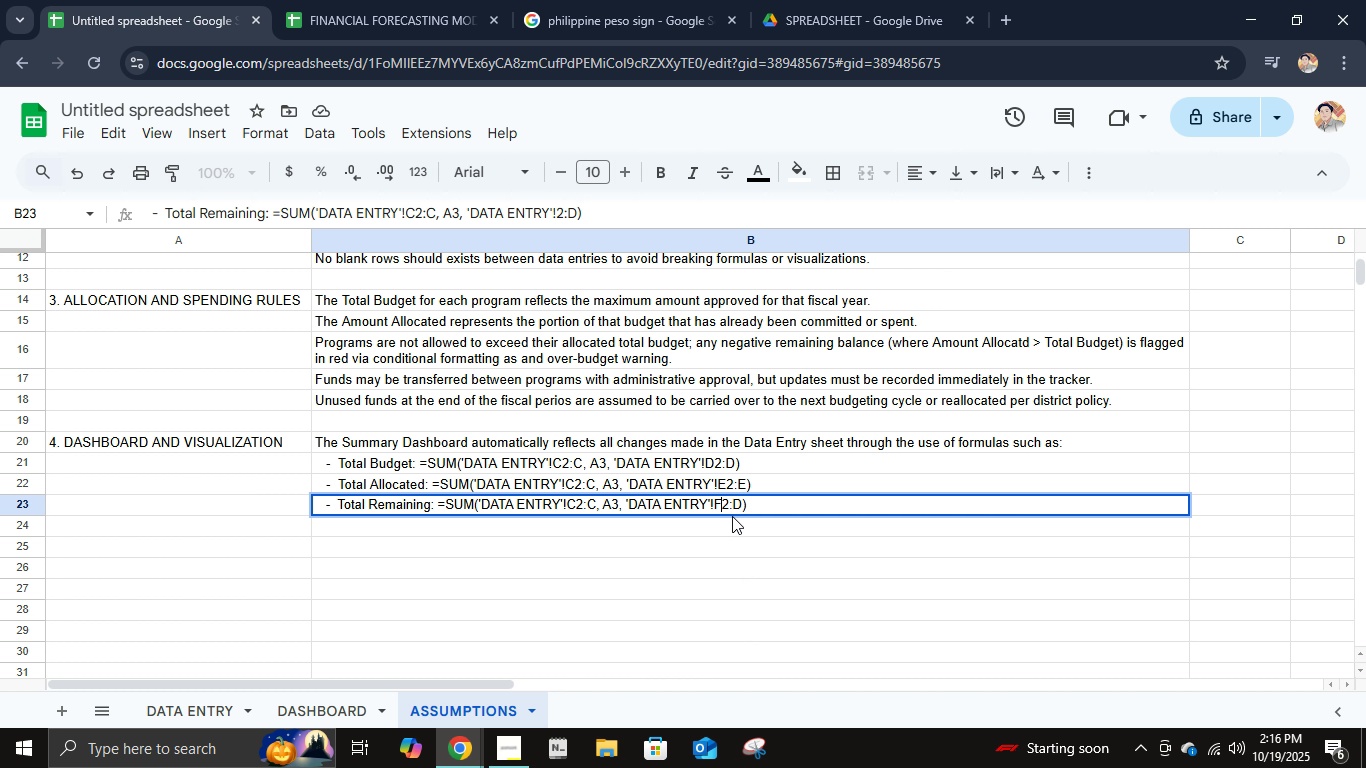 
key(Shift+F)
 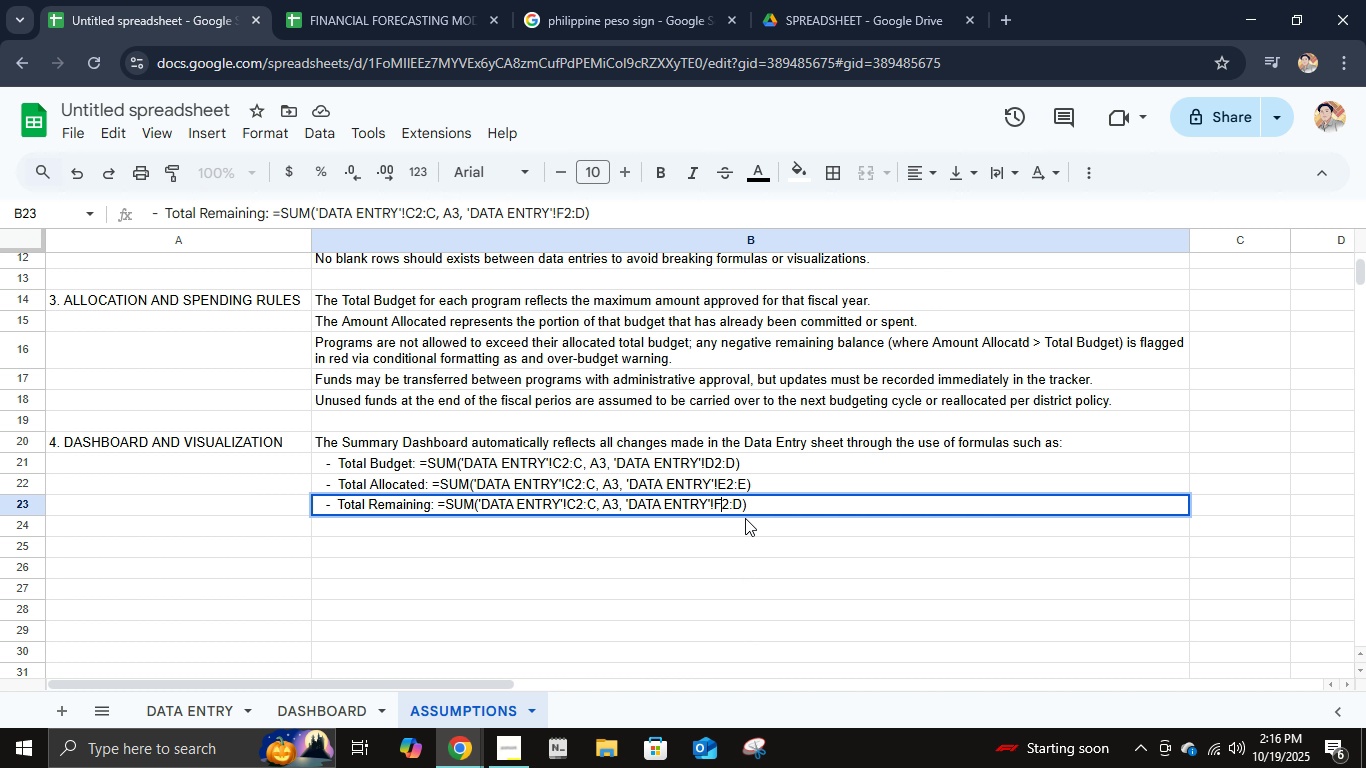 
left_click([741, 508])
 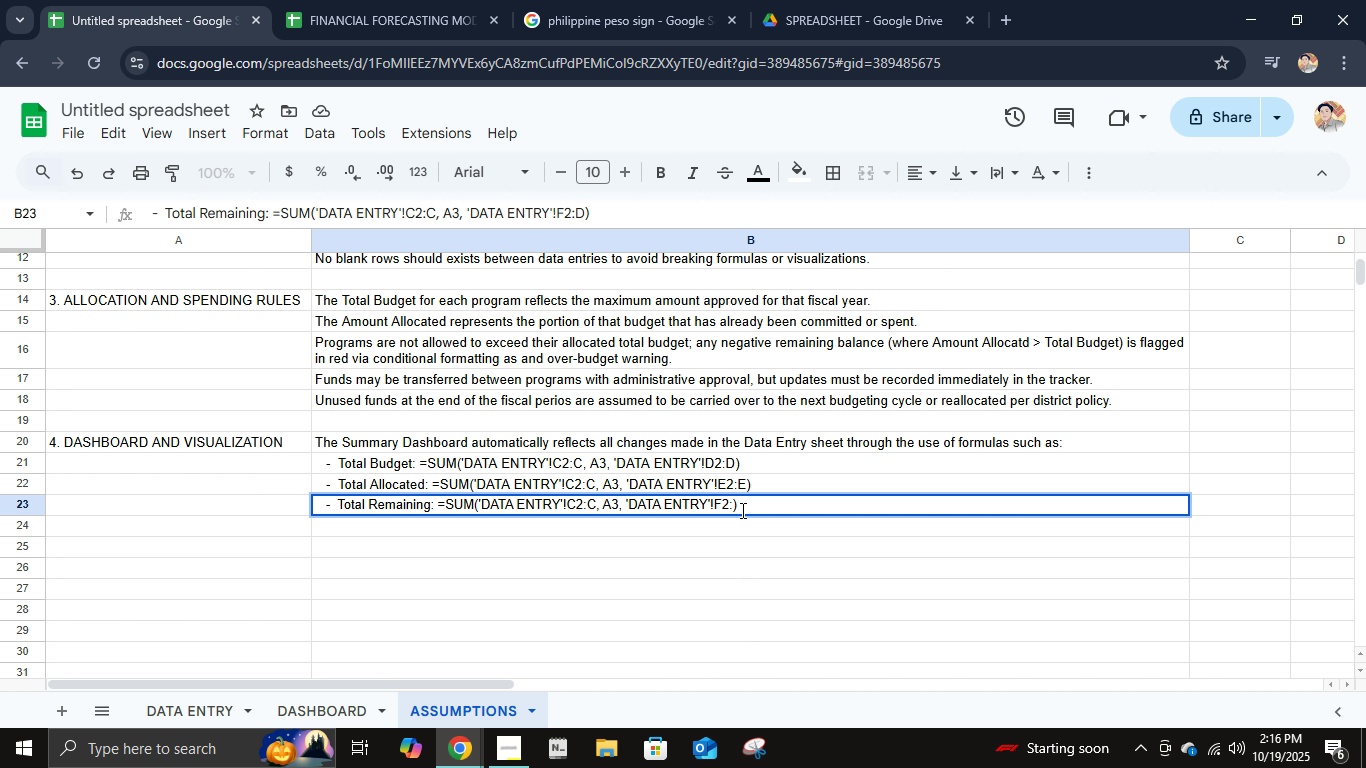 
key(Backspace)
 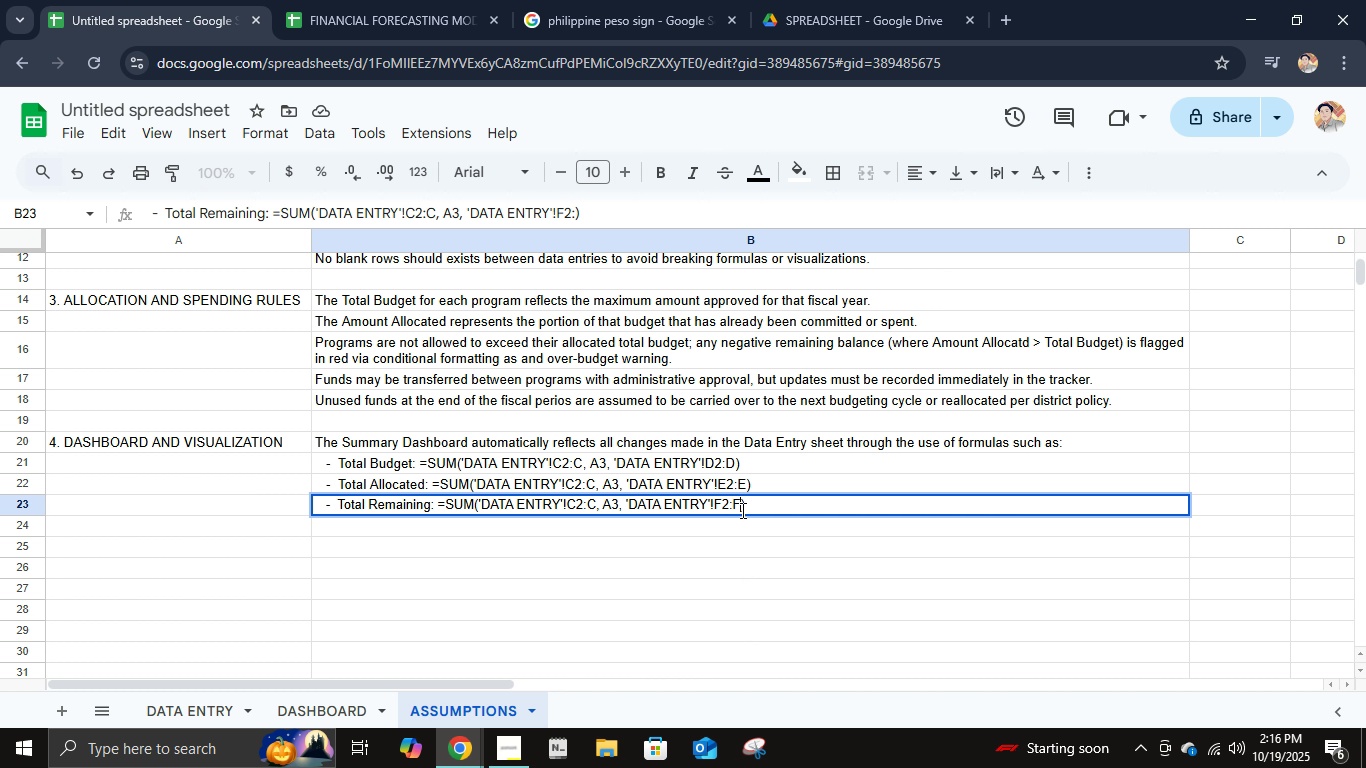 
key(Shift+ShiftLeft)
 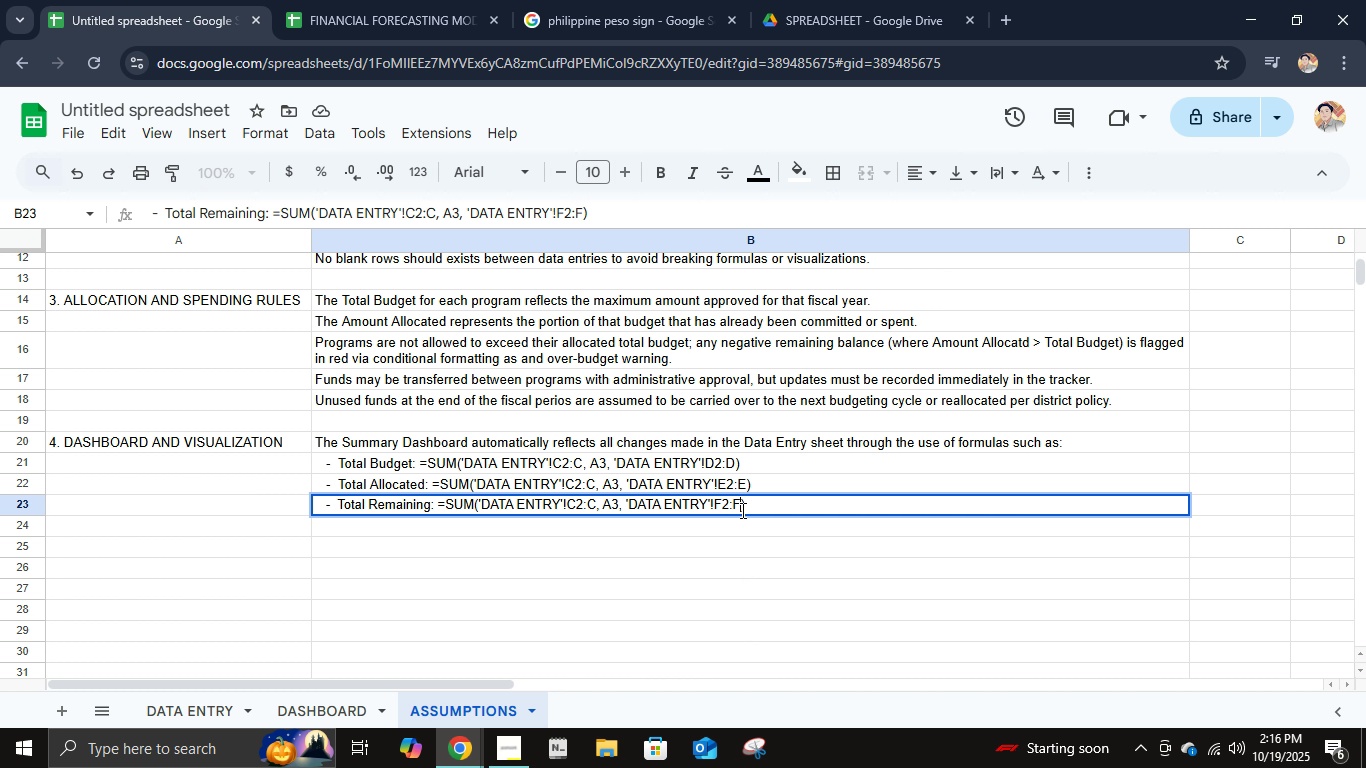 
key(Shift+F)
 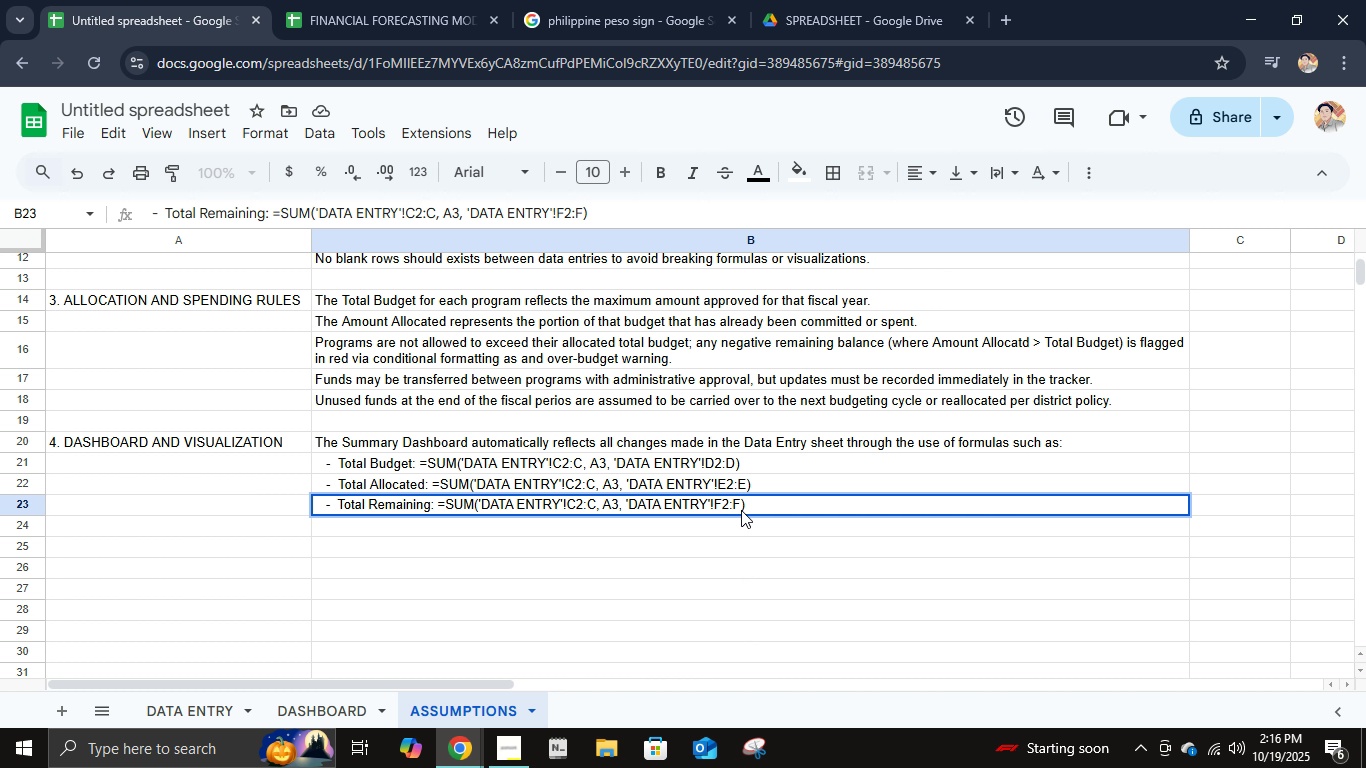 
key(Enter)
 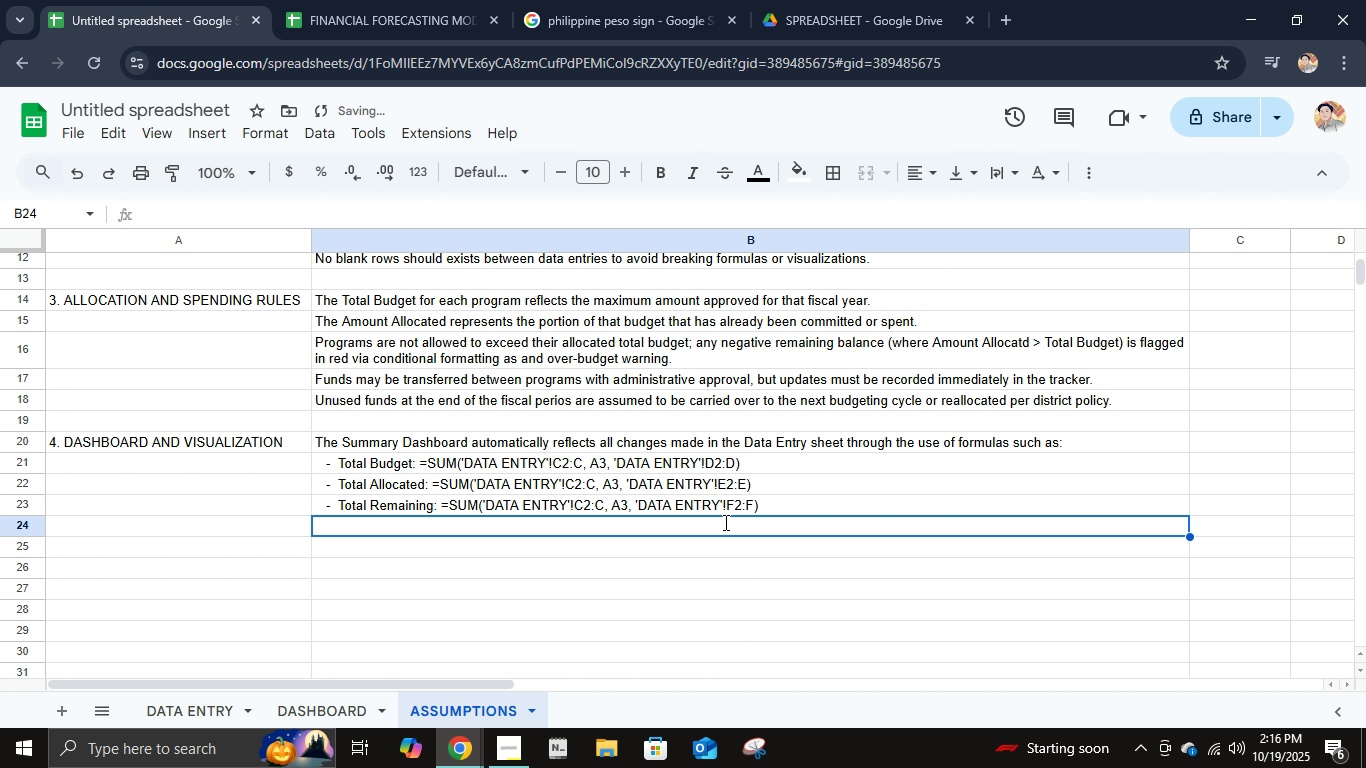 
type(where )
 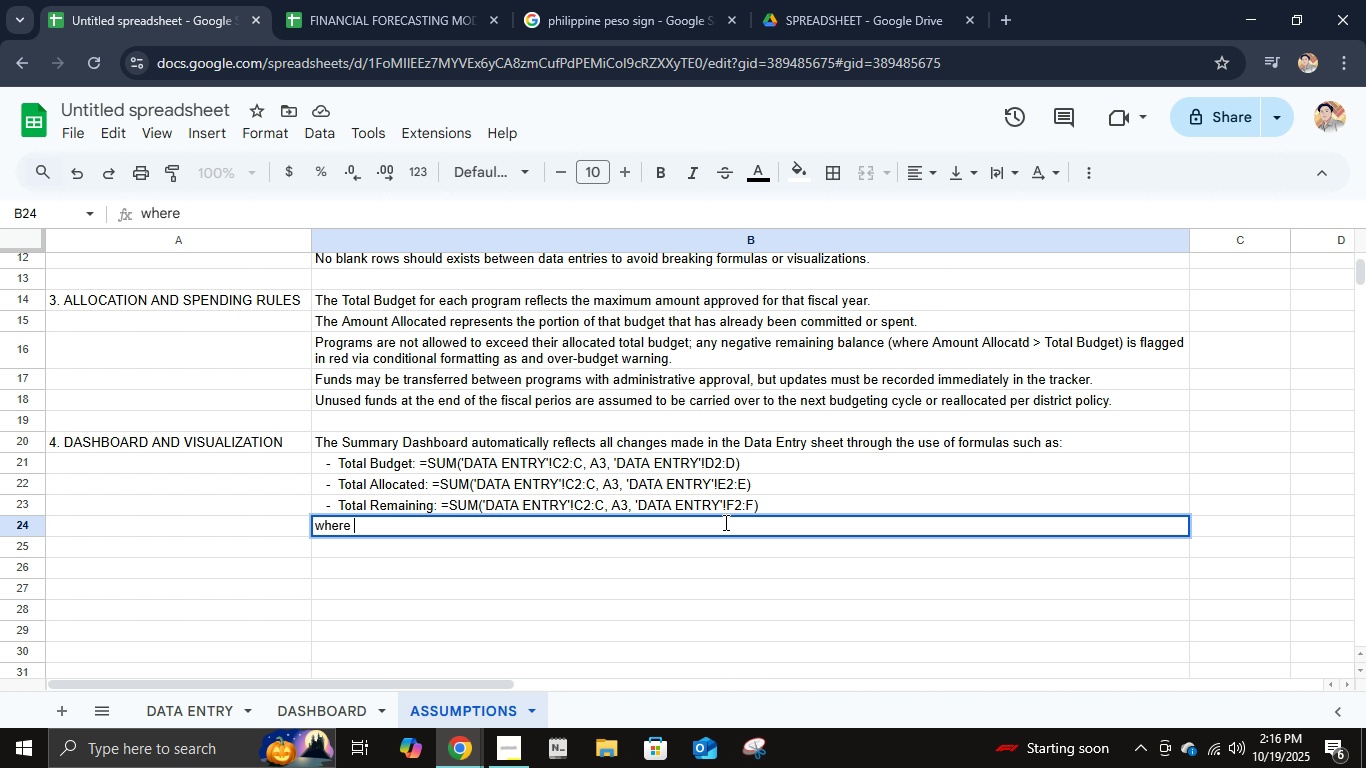 
type(A# )
 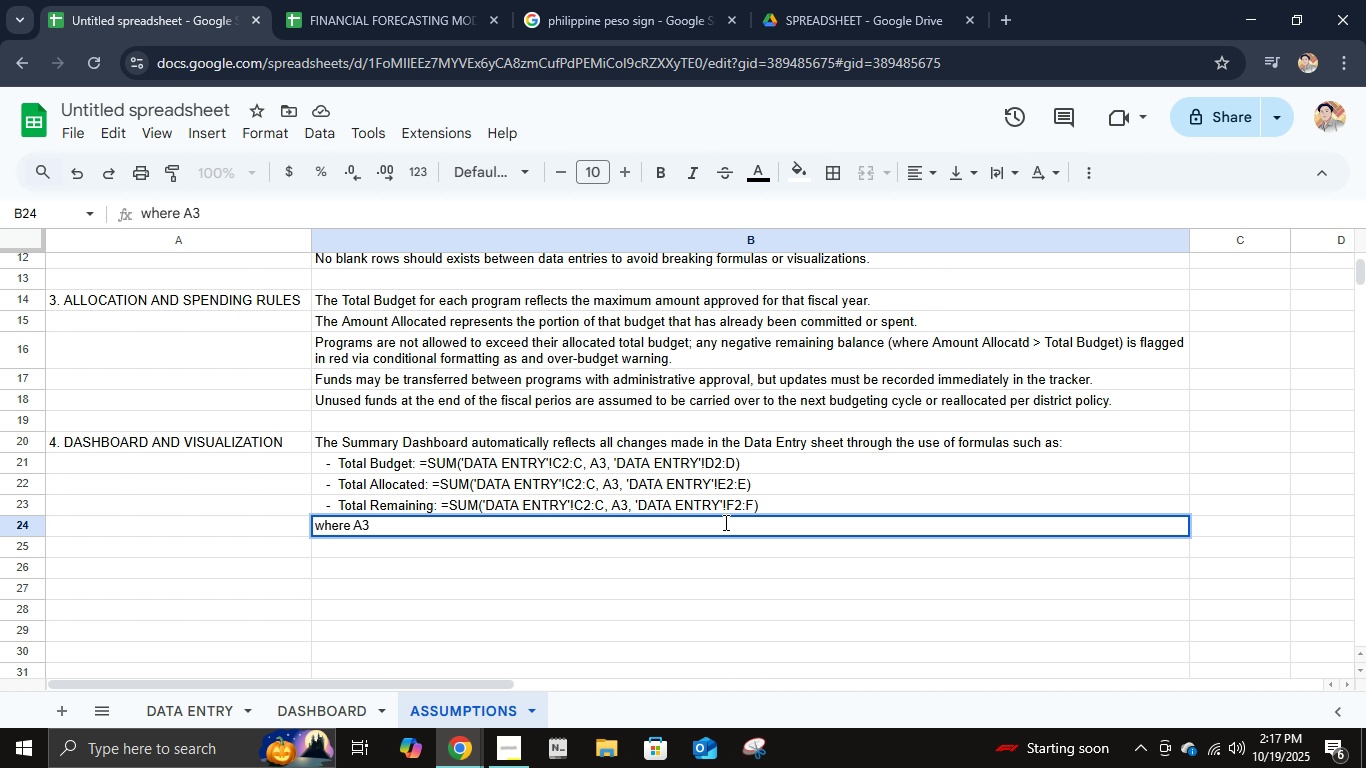 
wait(8.32)
 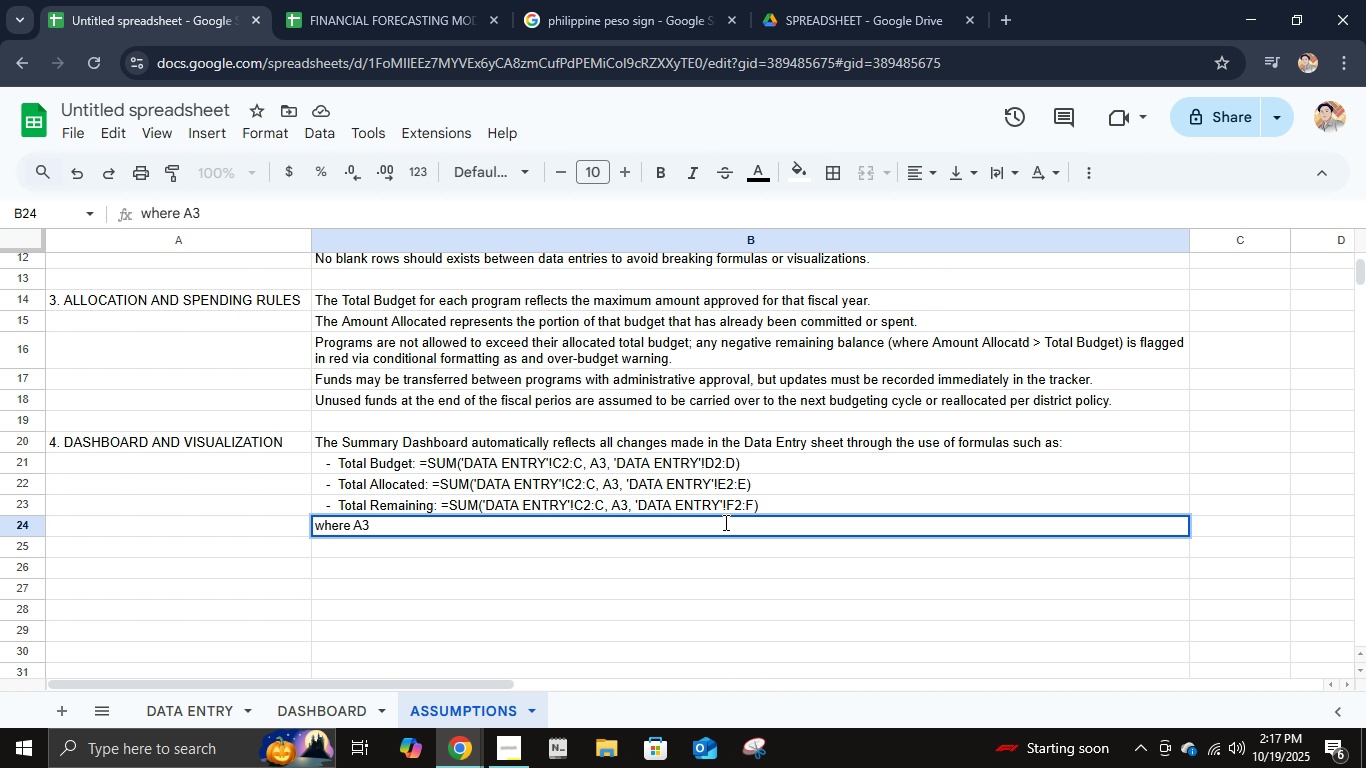 
type(stands for the  )
key(Backspace)
type(categori)
key(Backspace)
type(y that is looking for in the data)
 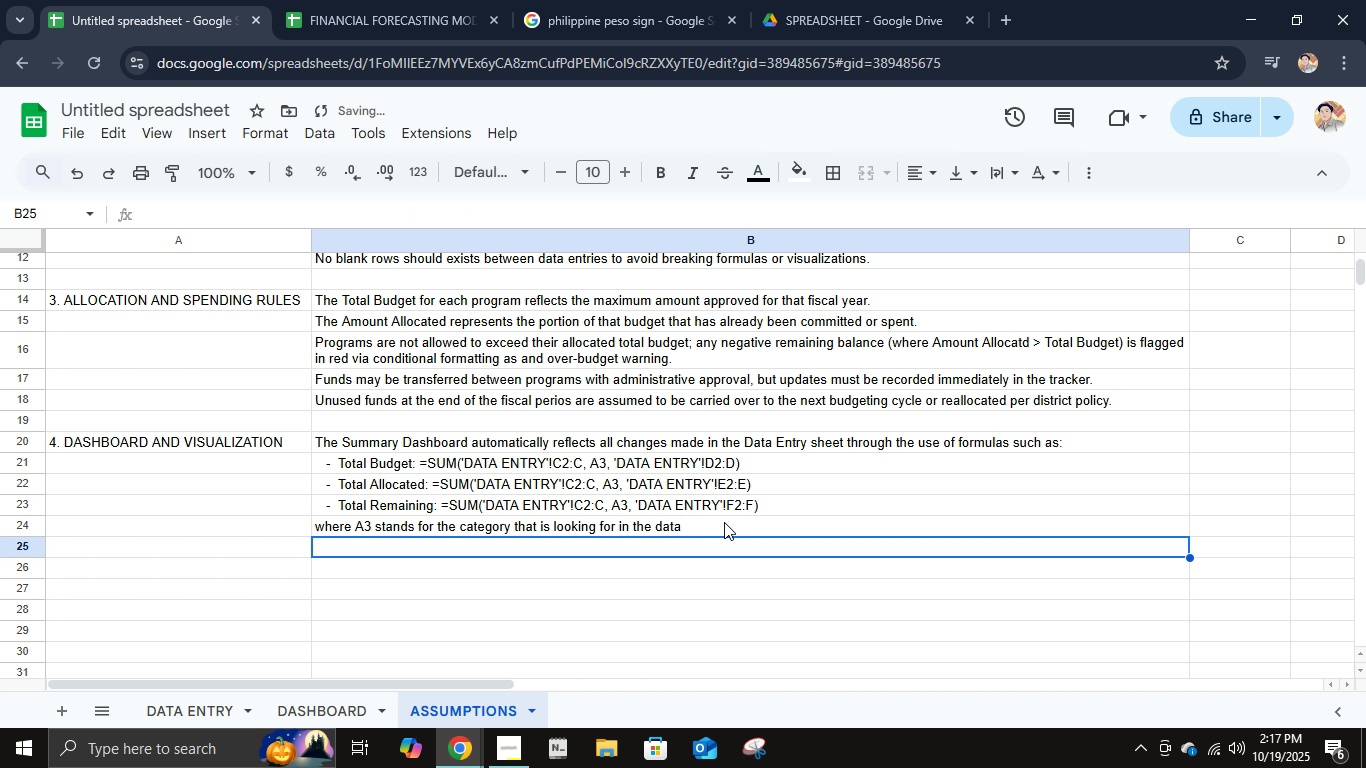 
key(Enter)
 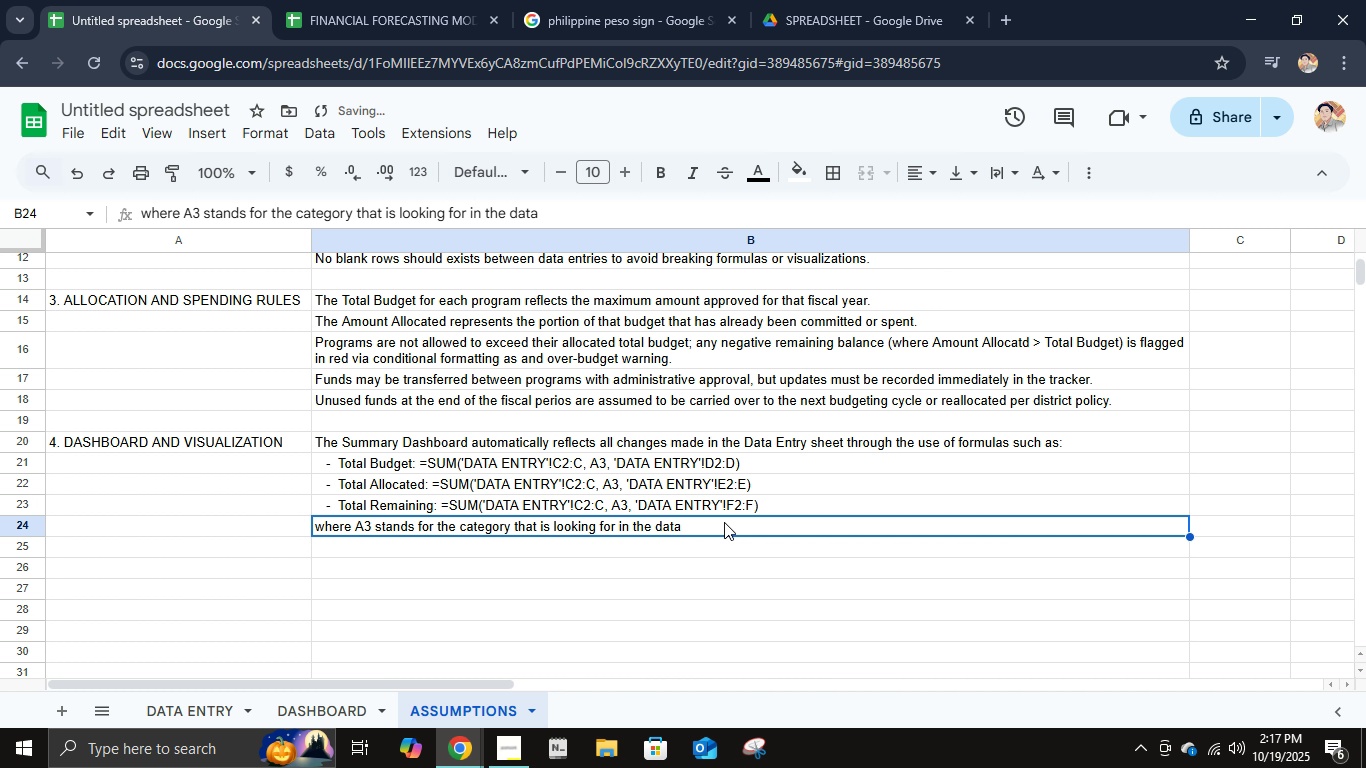 
key(ArrowUp)
 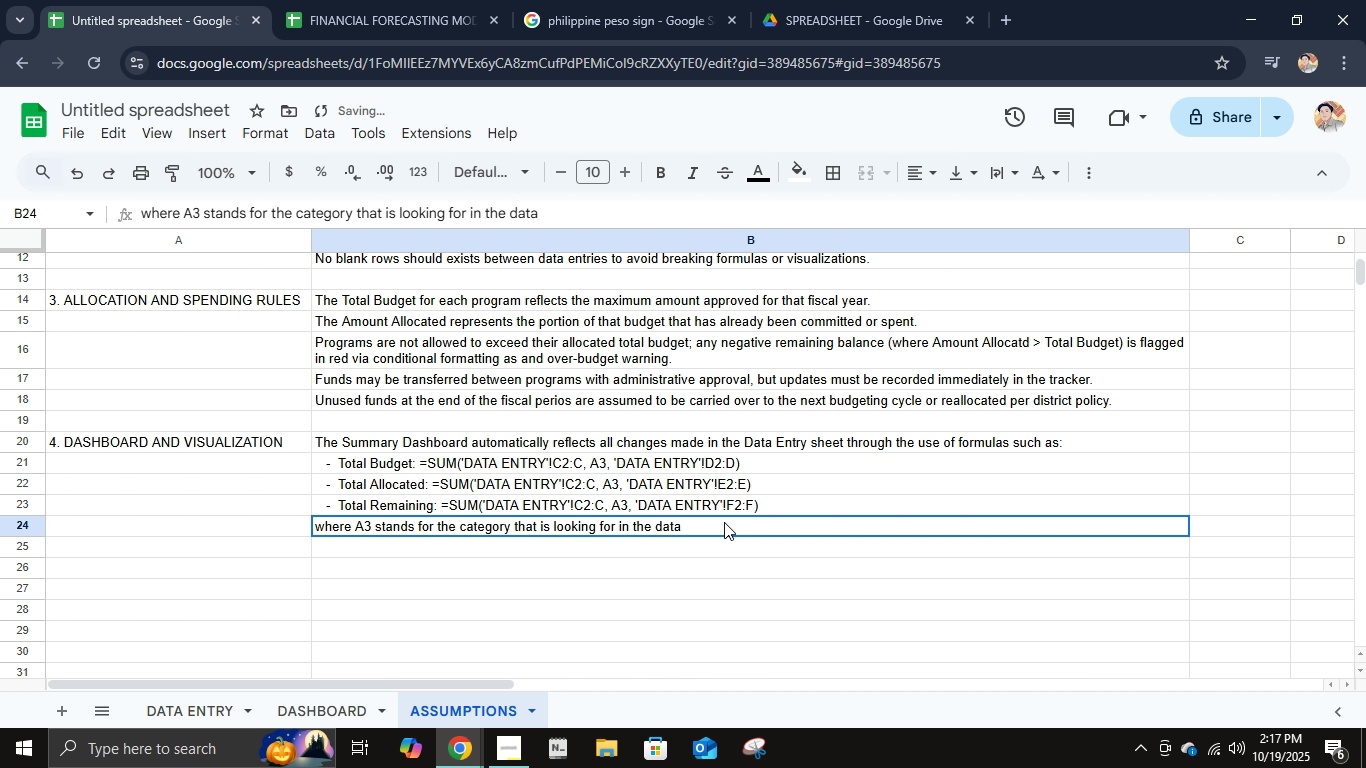 
left_click([724, 522])
 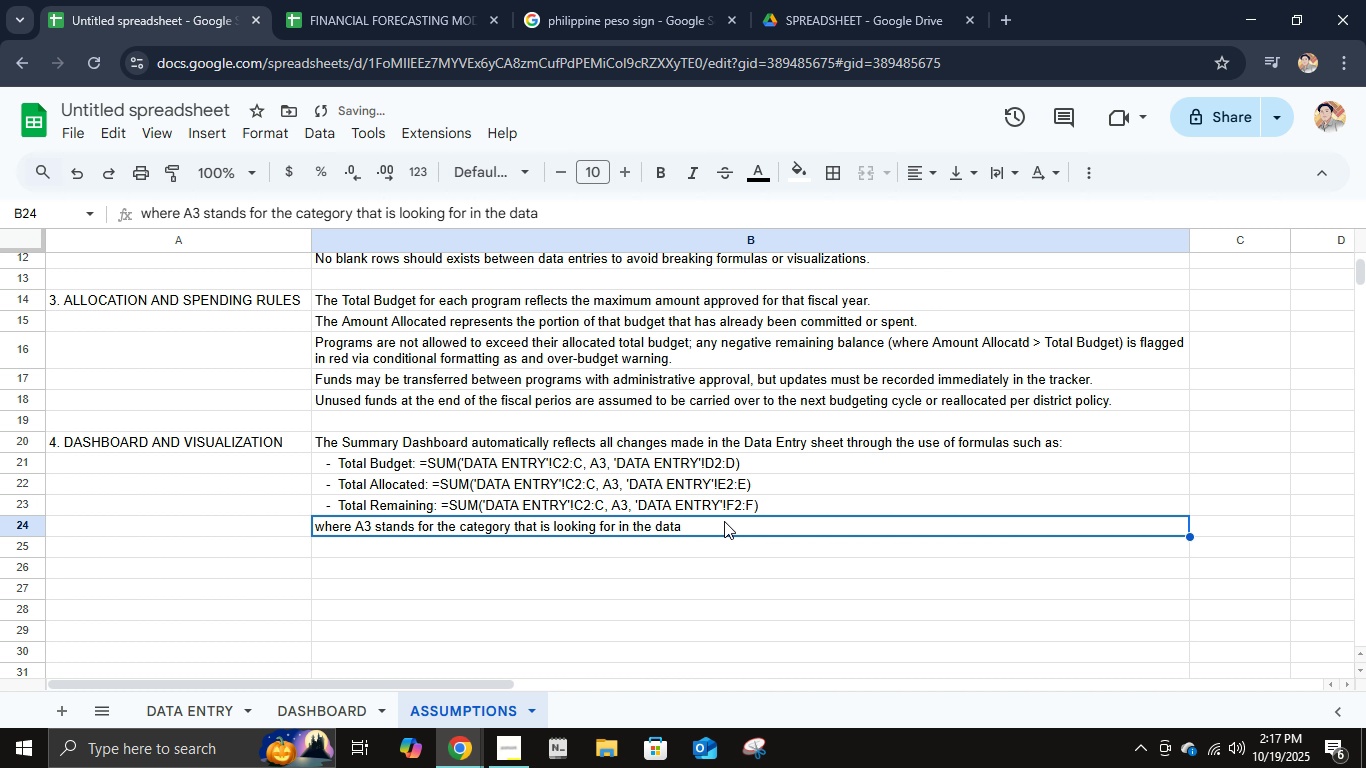 
left_click([724, 521])
 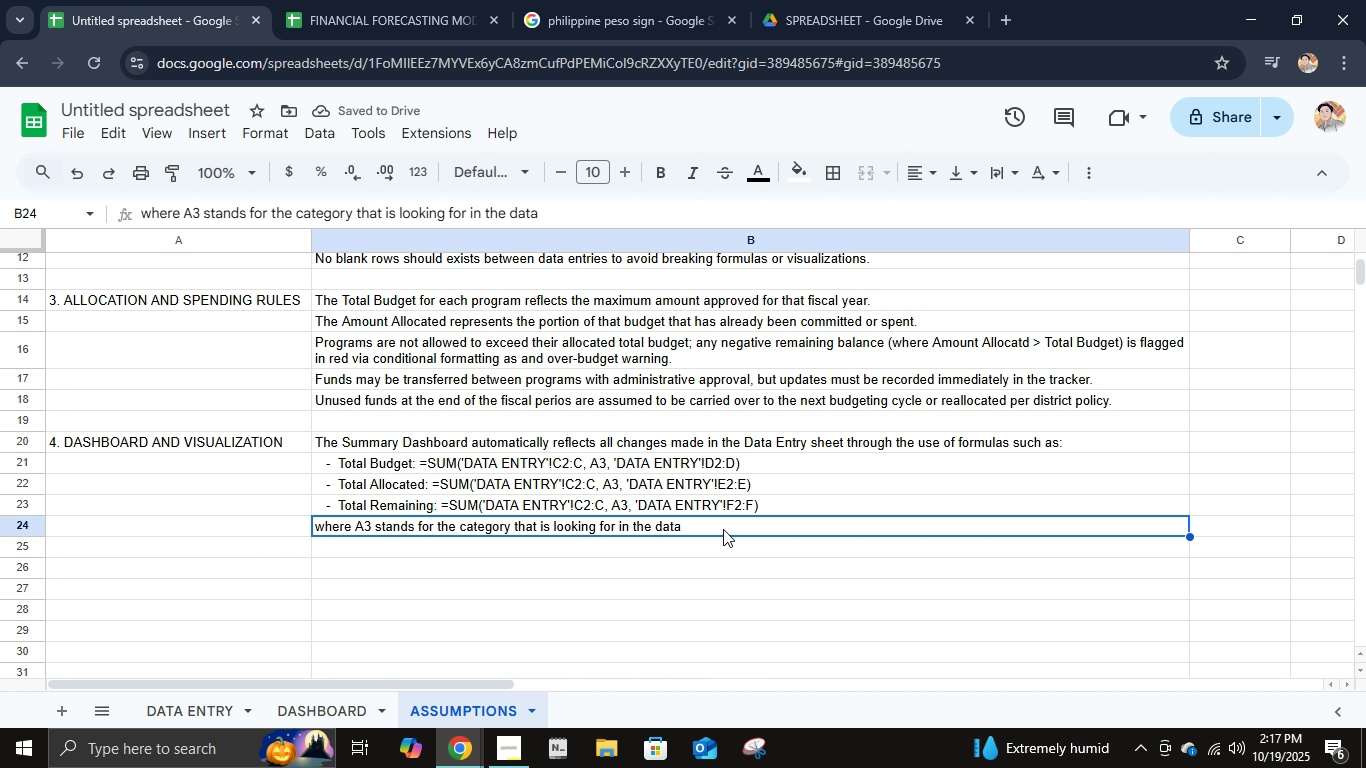 
double_click([723, 529])
 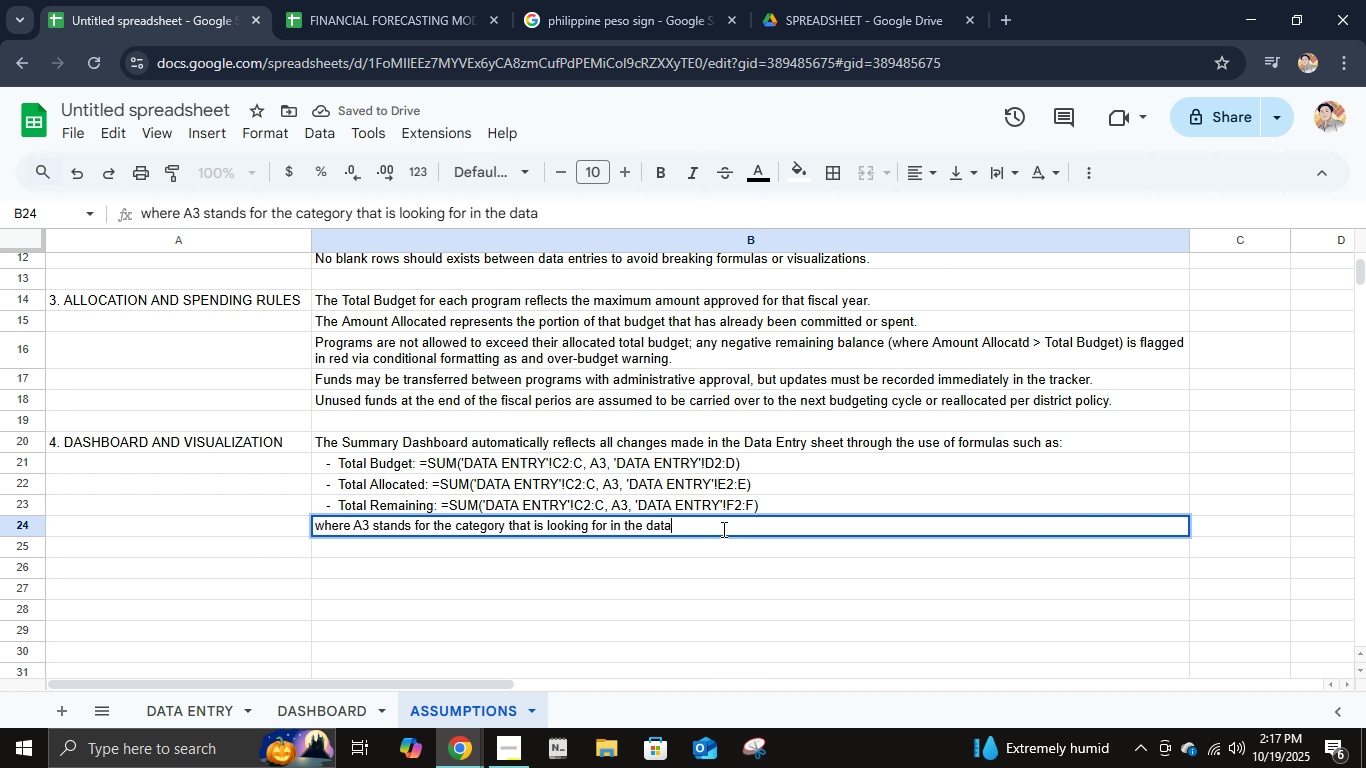 
key(Period)
 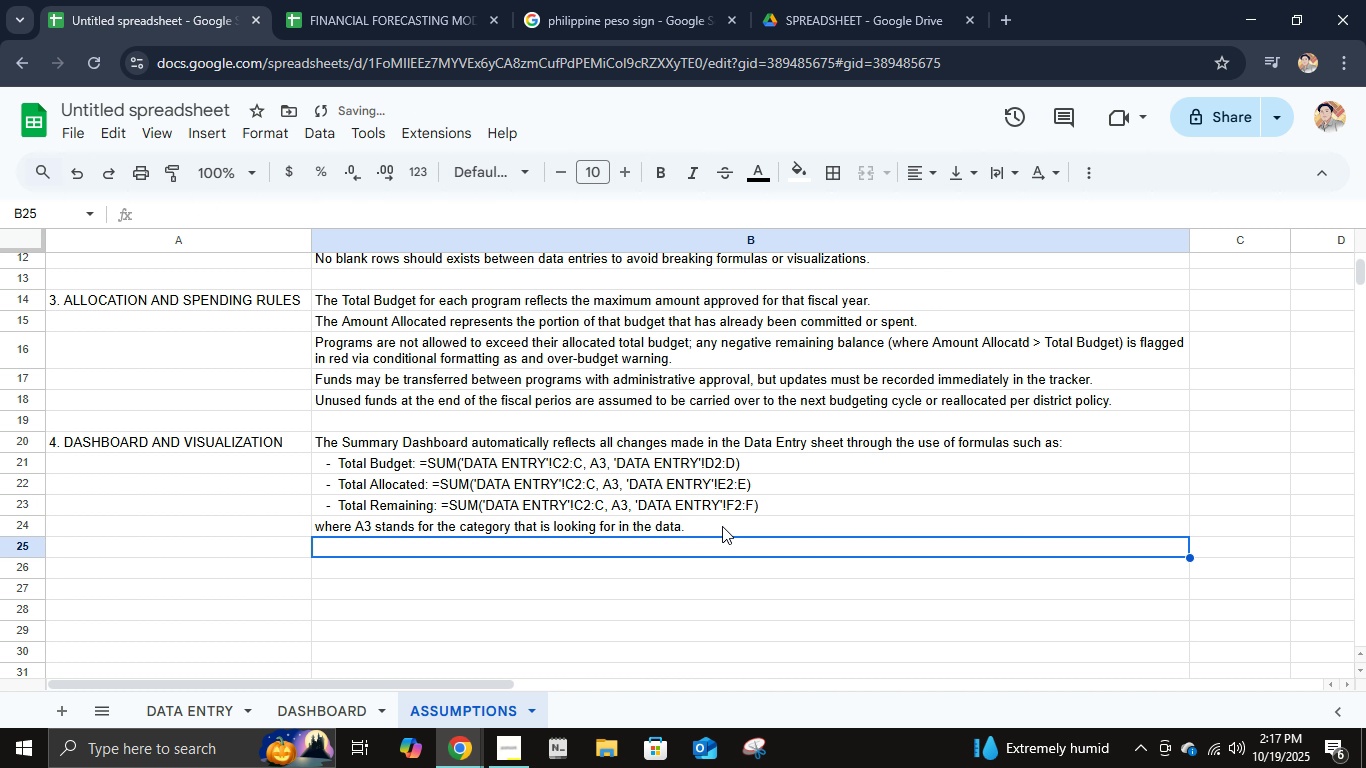 
key(Enter)
 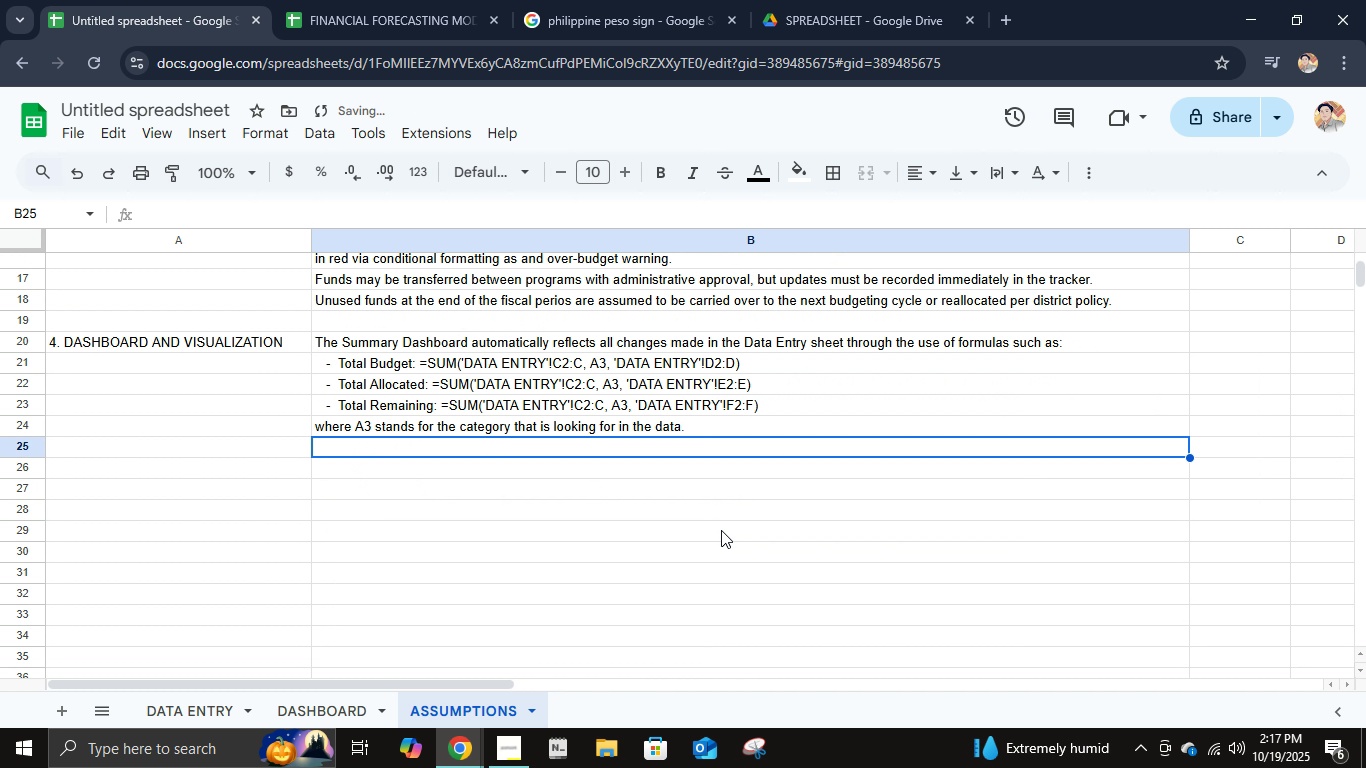 
scroll: coordinate [721, 530], scroll_direction: down, amount: 2.0
 